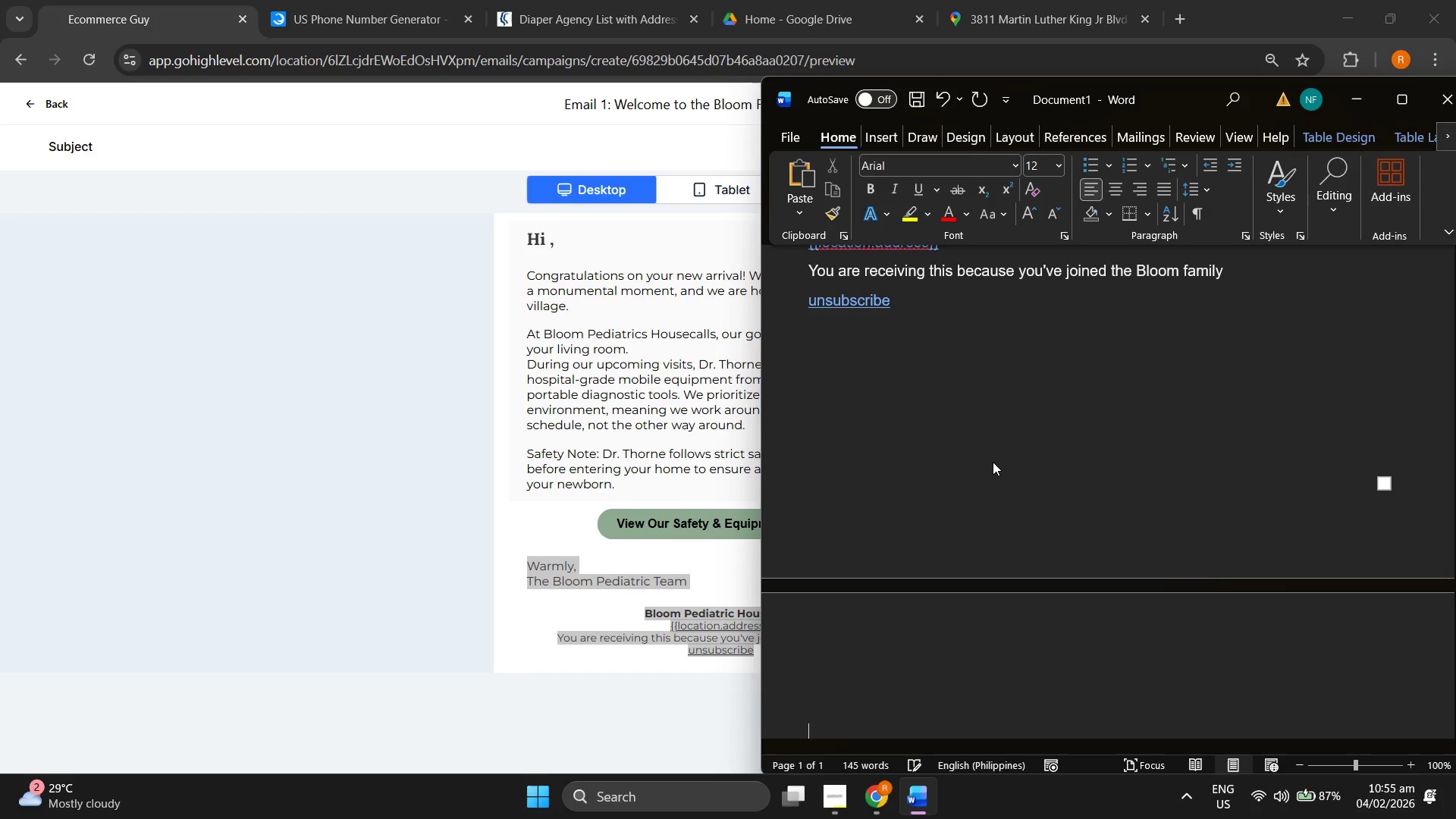 
key(Backspace)
 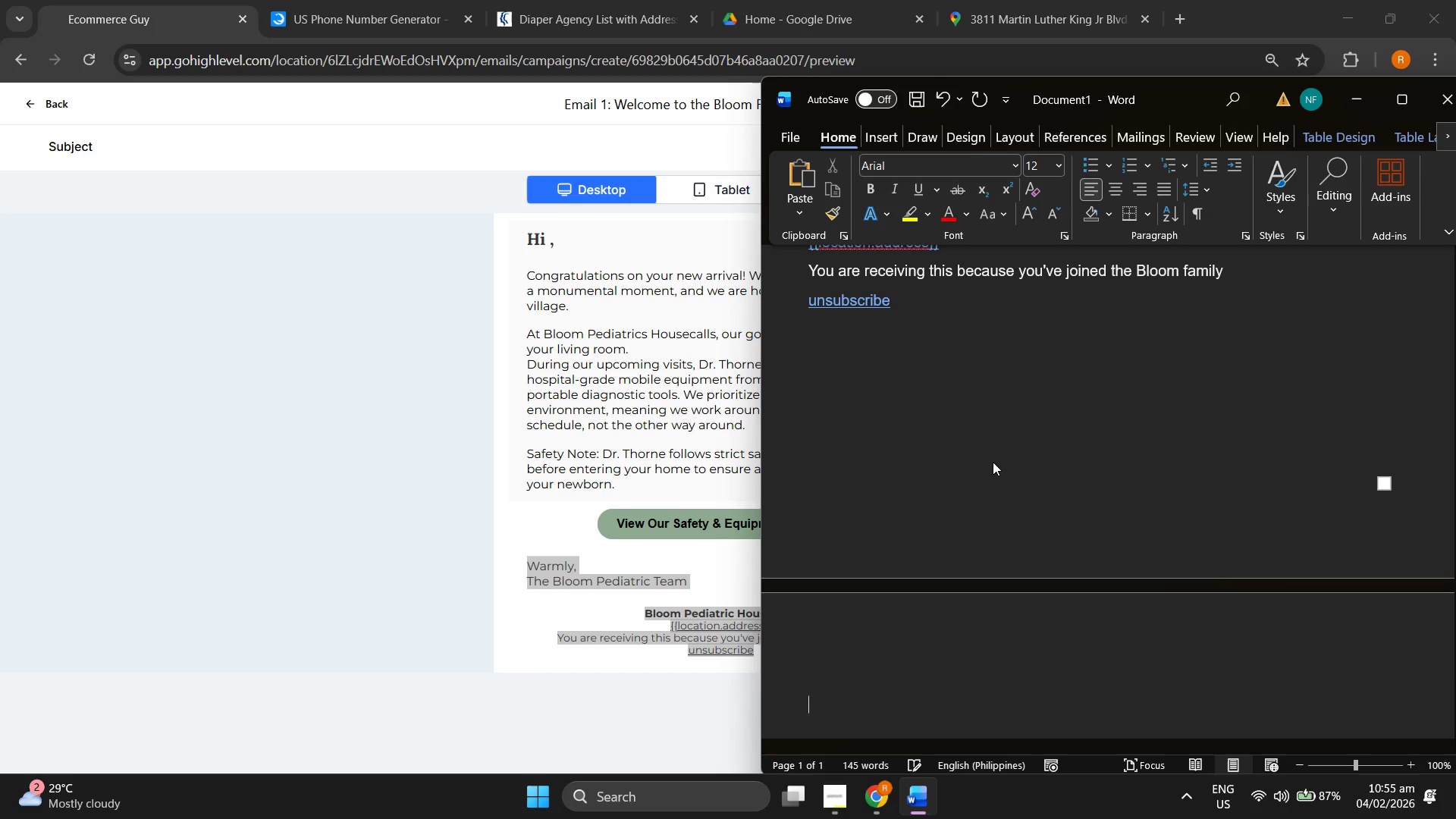 
key(Backspace)
 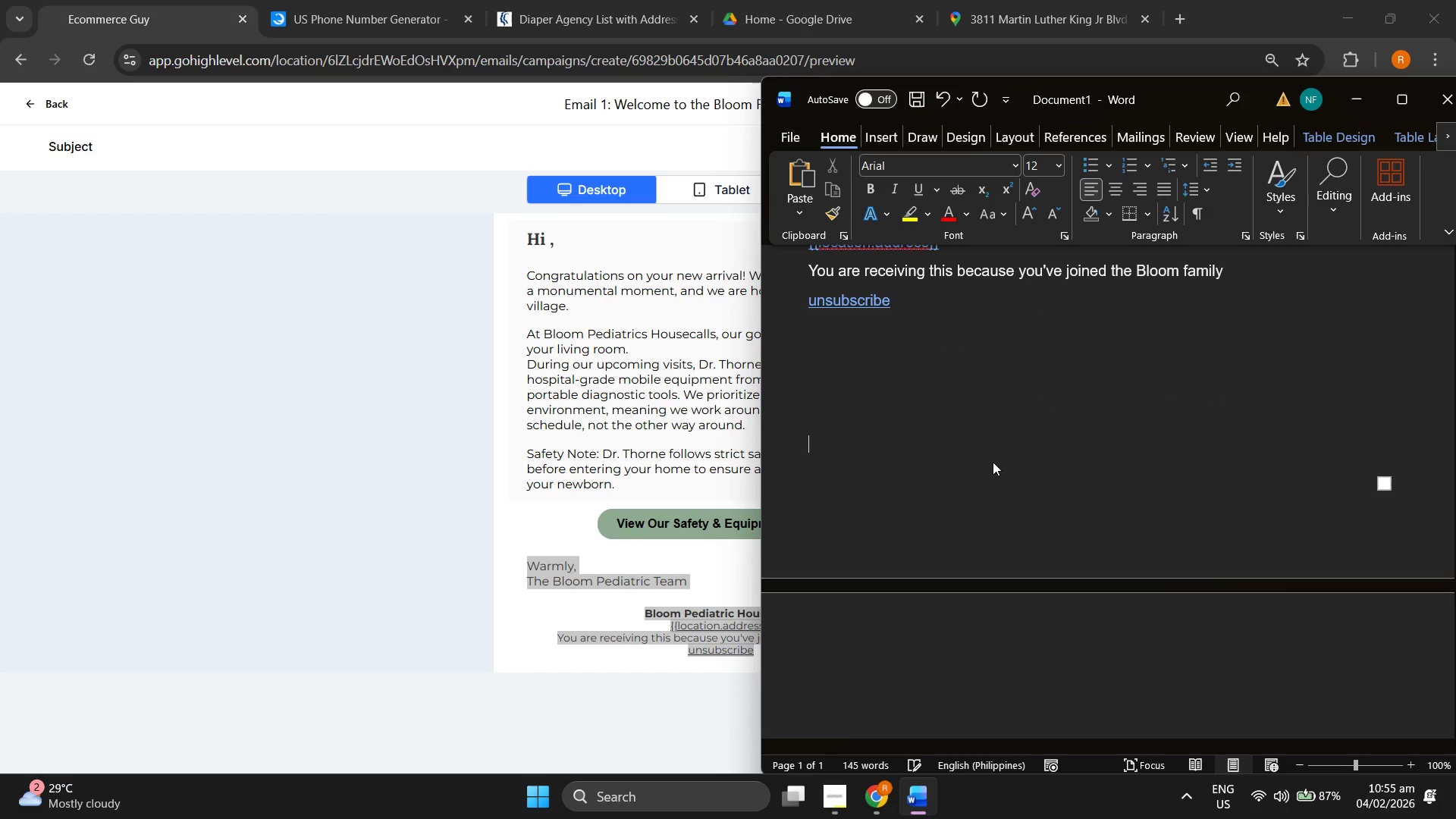 
key(Backspace)
 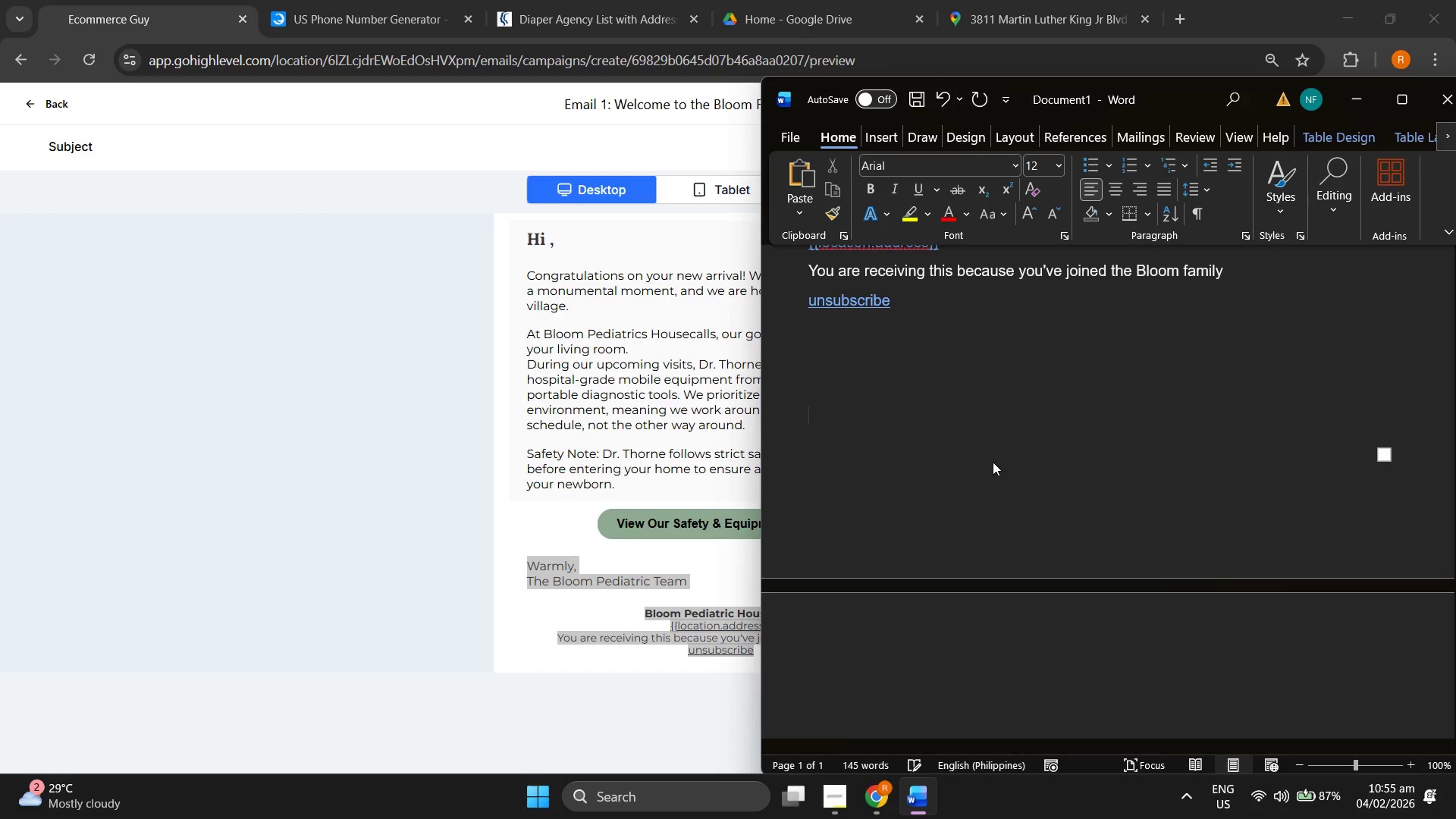 
key(E)
 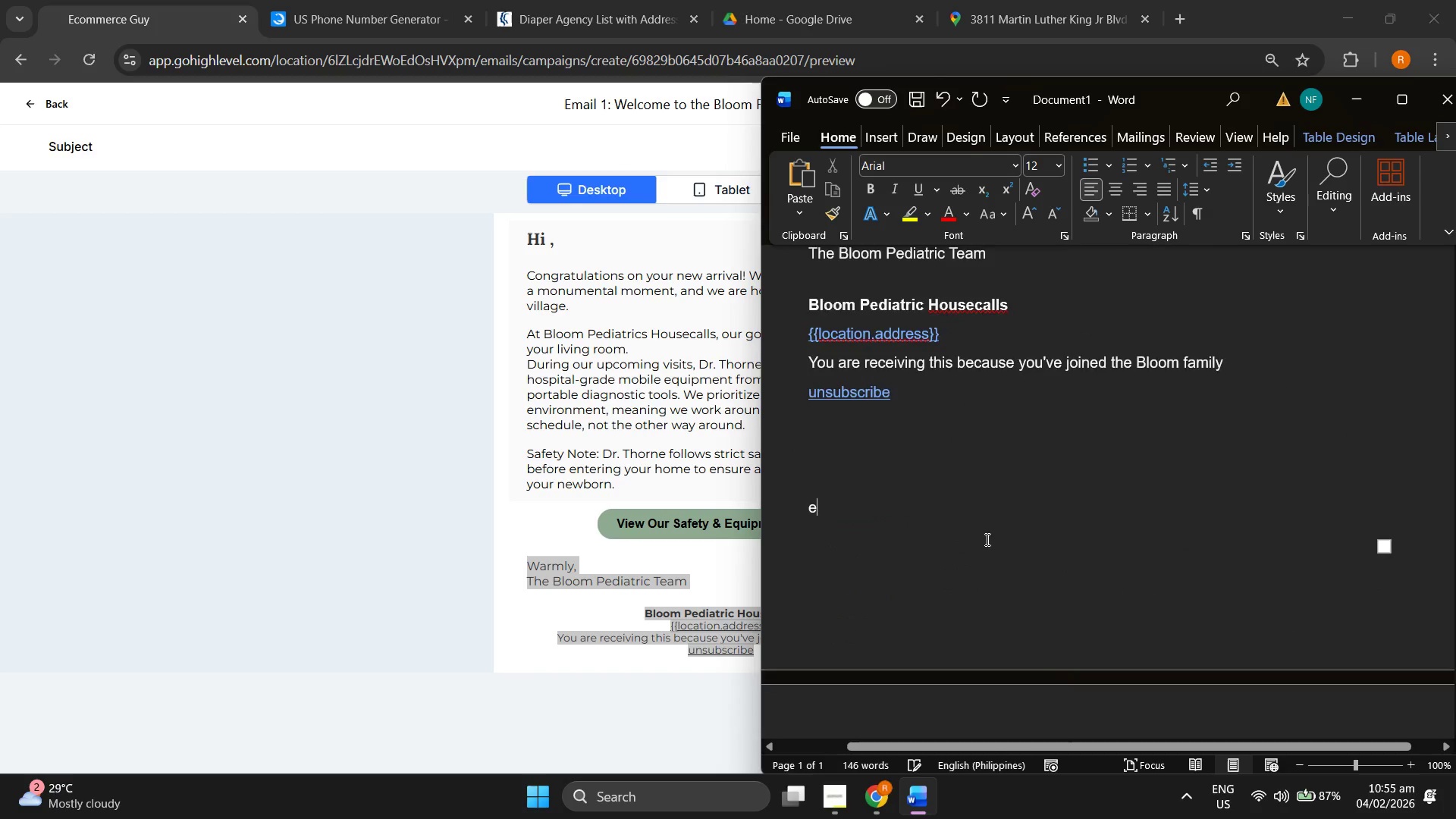 
scroll: coordinate [986, 538], scroll_direction: up, amount: 10.0
 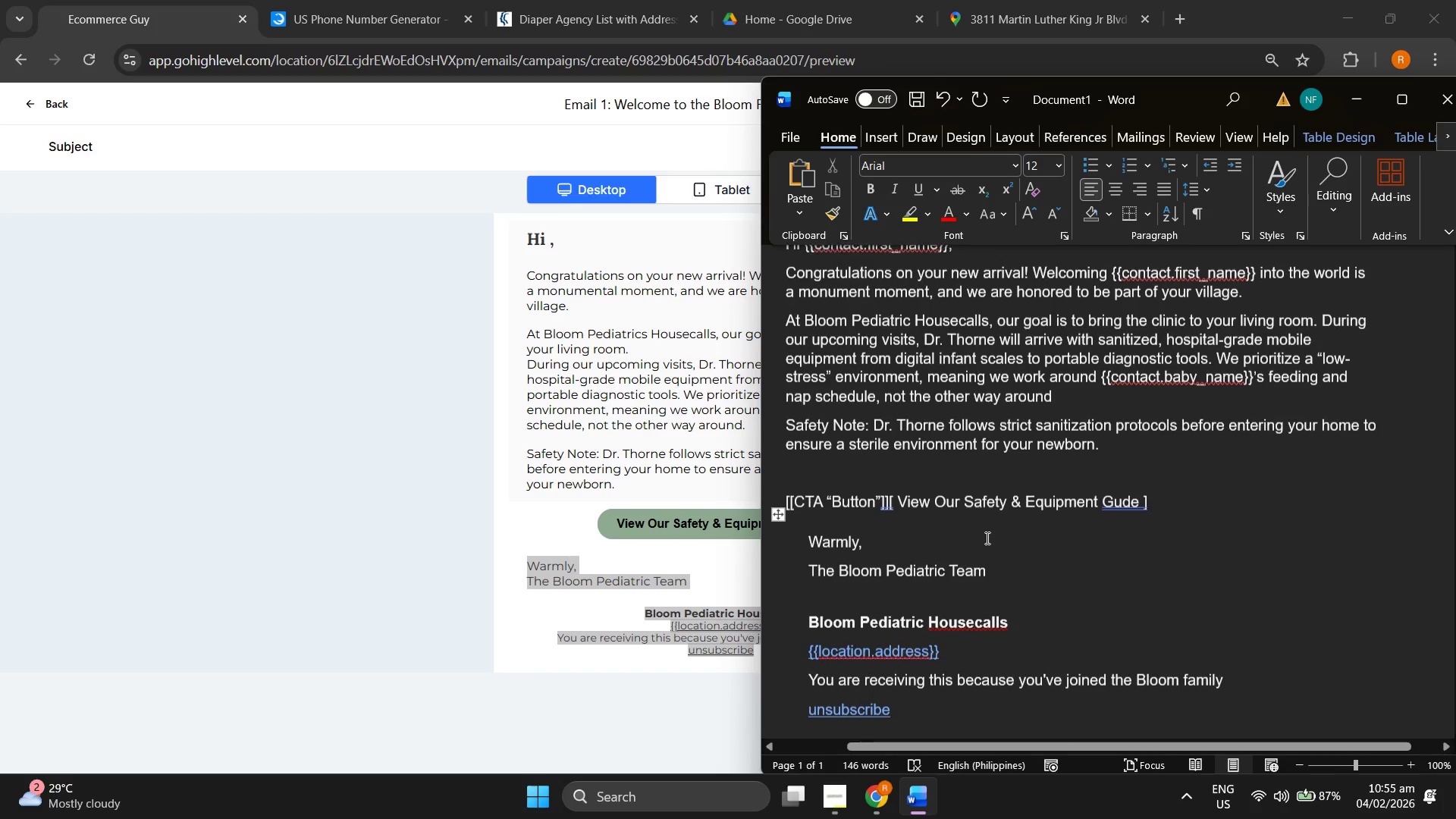 
key(Backspace)
 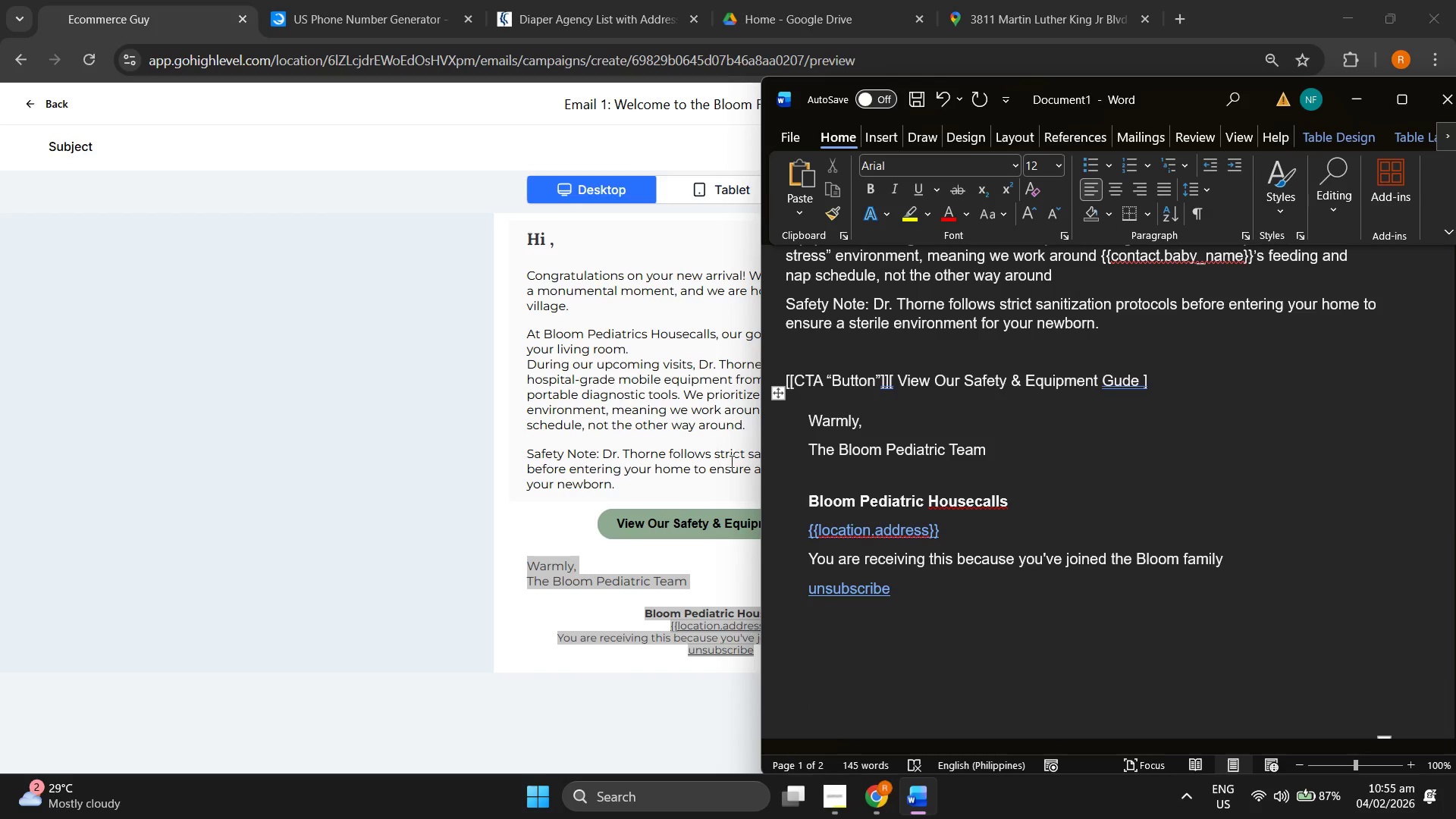 
left_click_drag(start_coordinate=[760, 465], to_coordinate=[620, 465])
 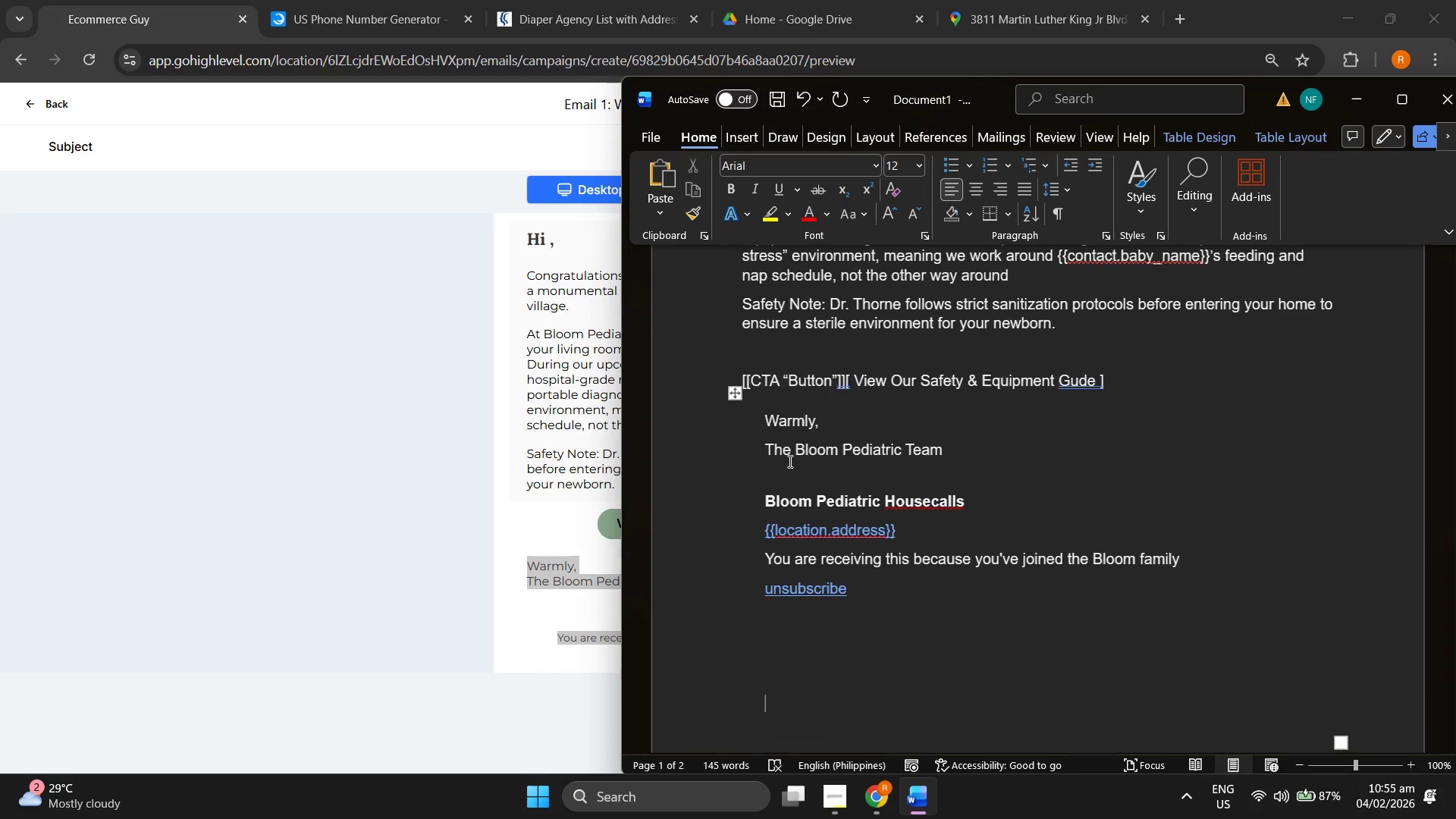 
scroll: coordinate [795, 460], scroll_direction: down, amount: 1.0
 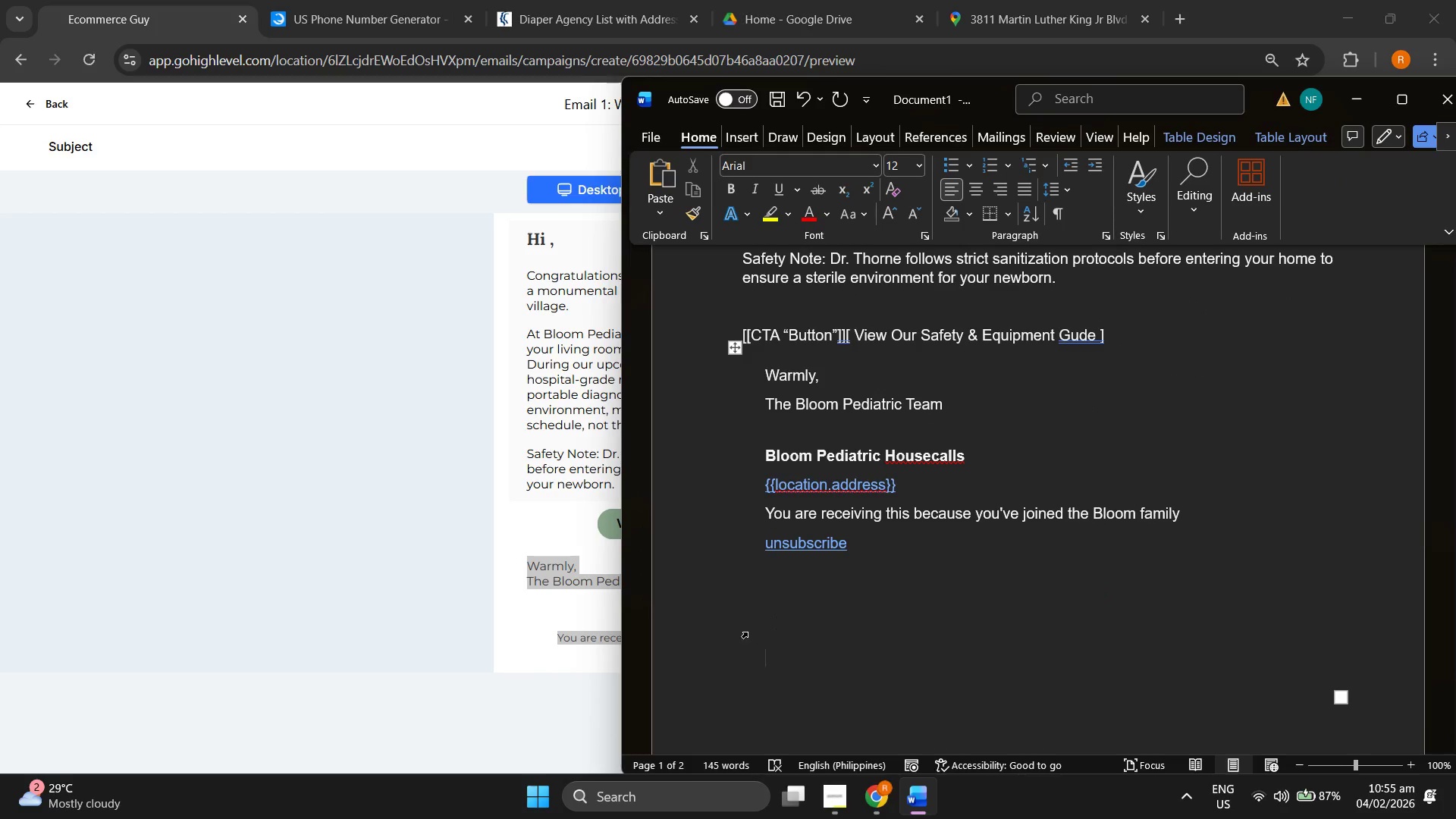 
double_click([714, 632])
 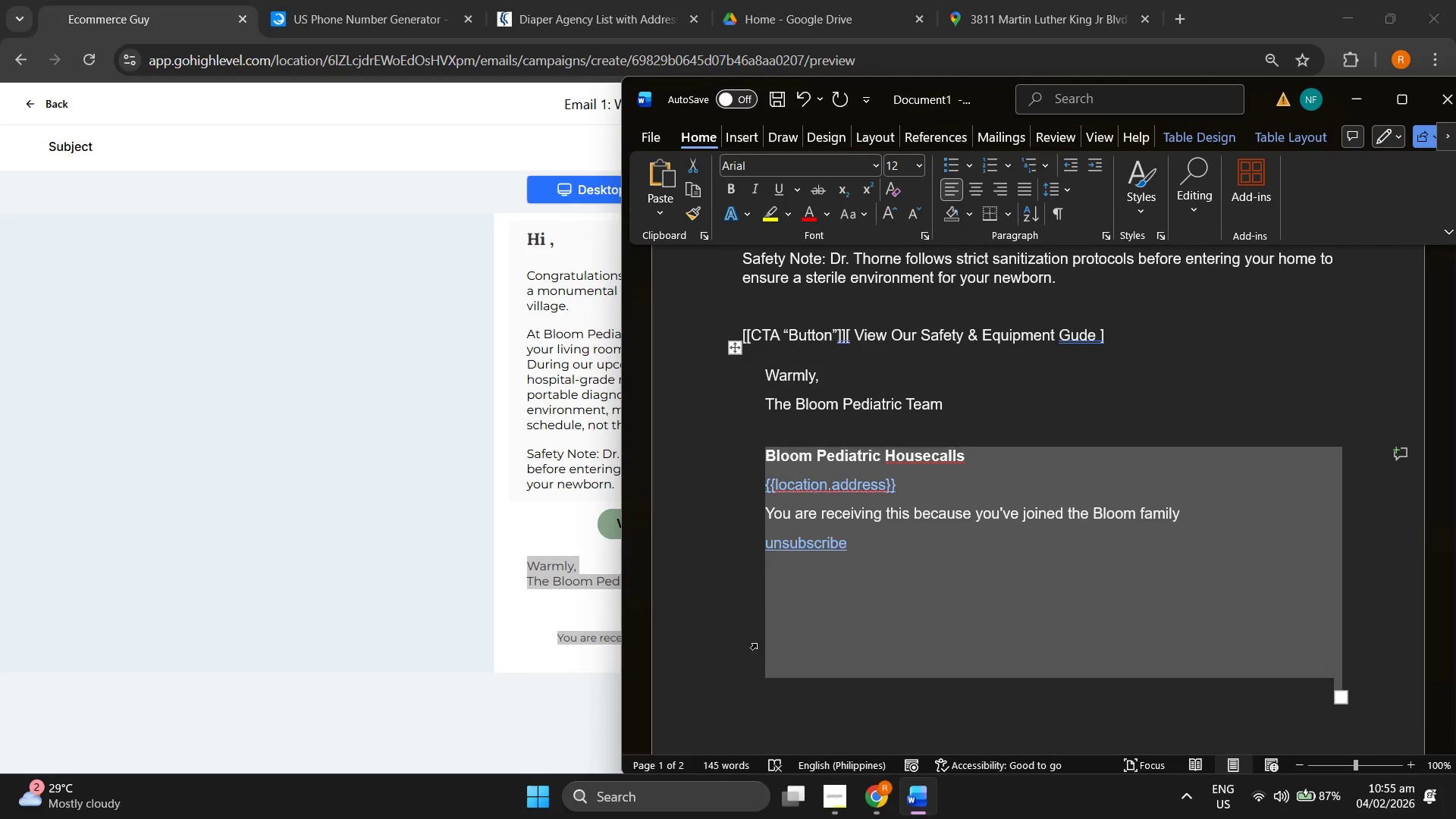 
double_click([777, 616])
 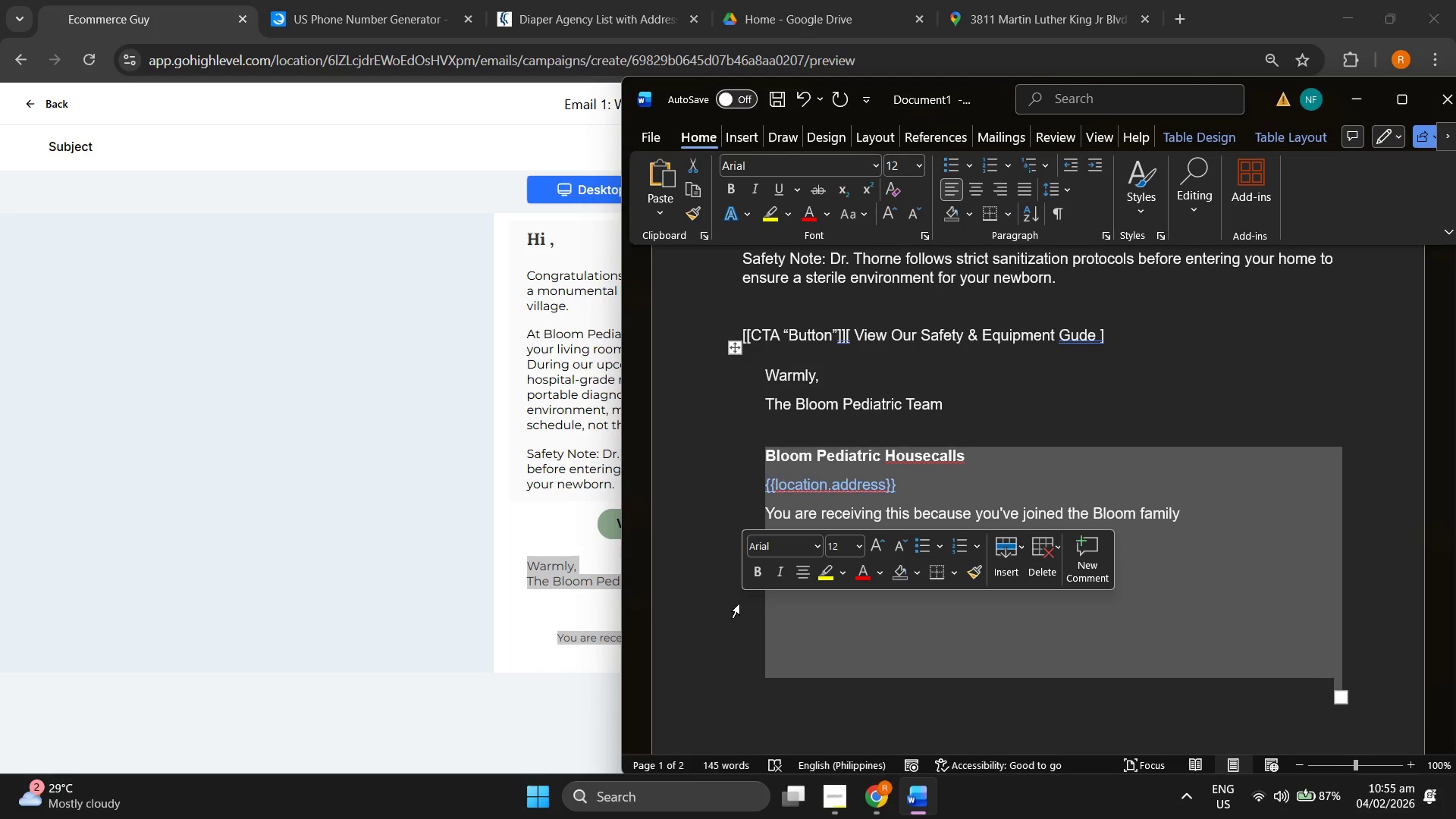 
left_click([776, 614])
 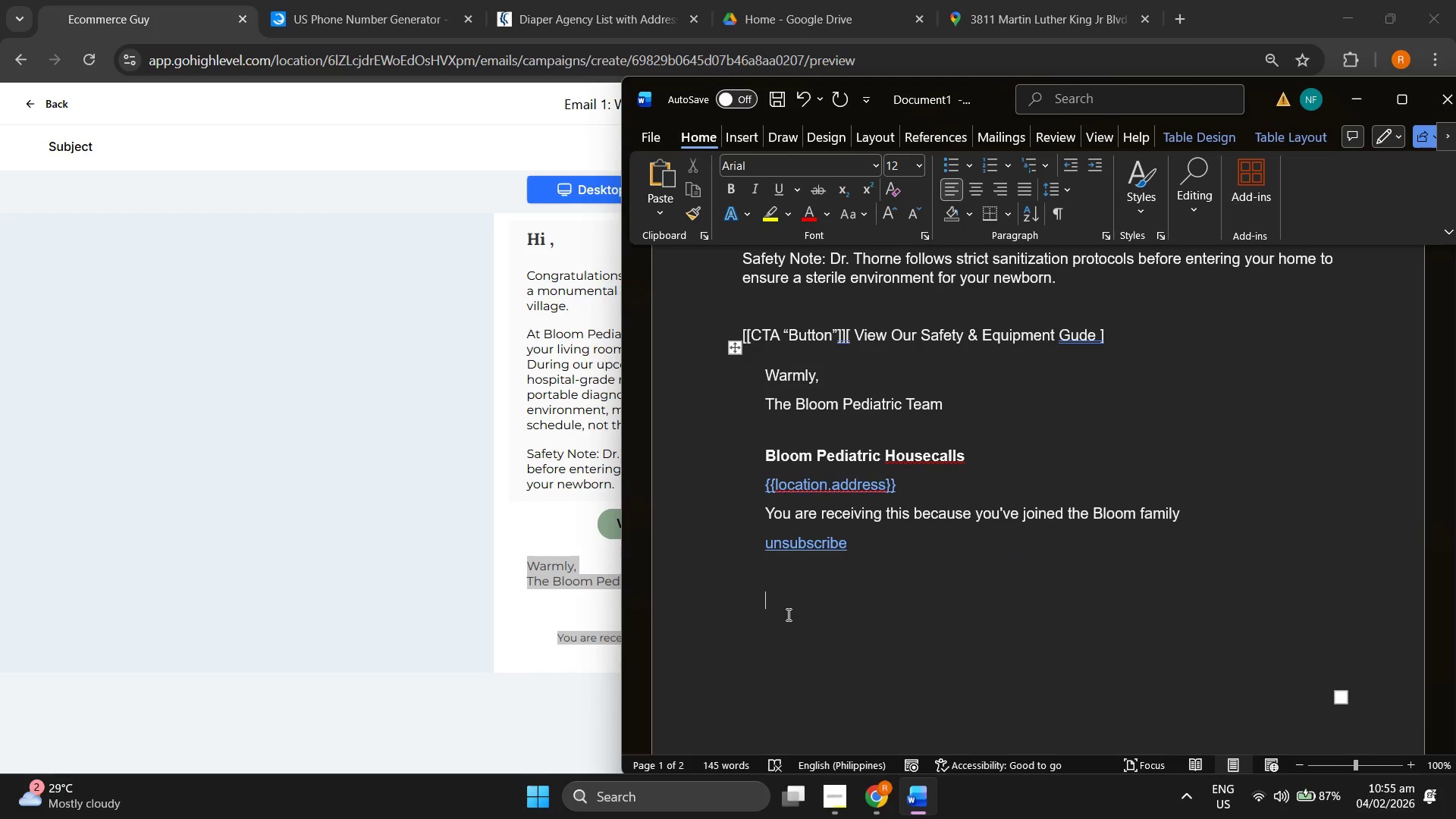 
type(Email 2: )
 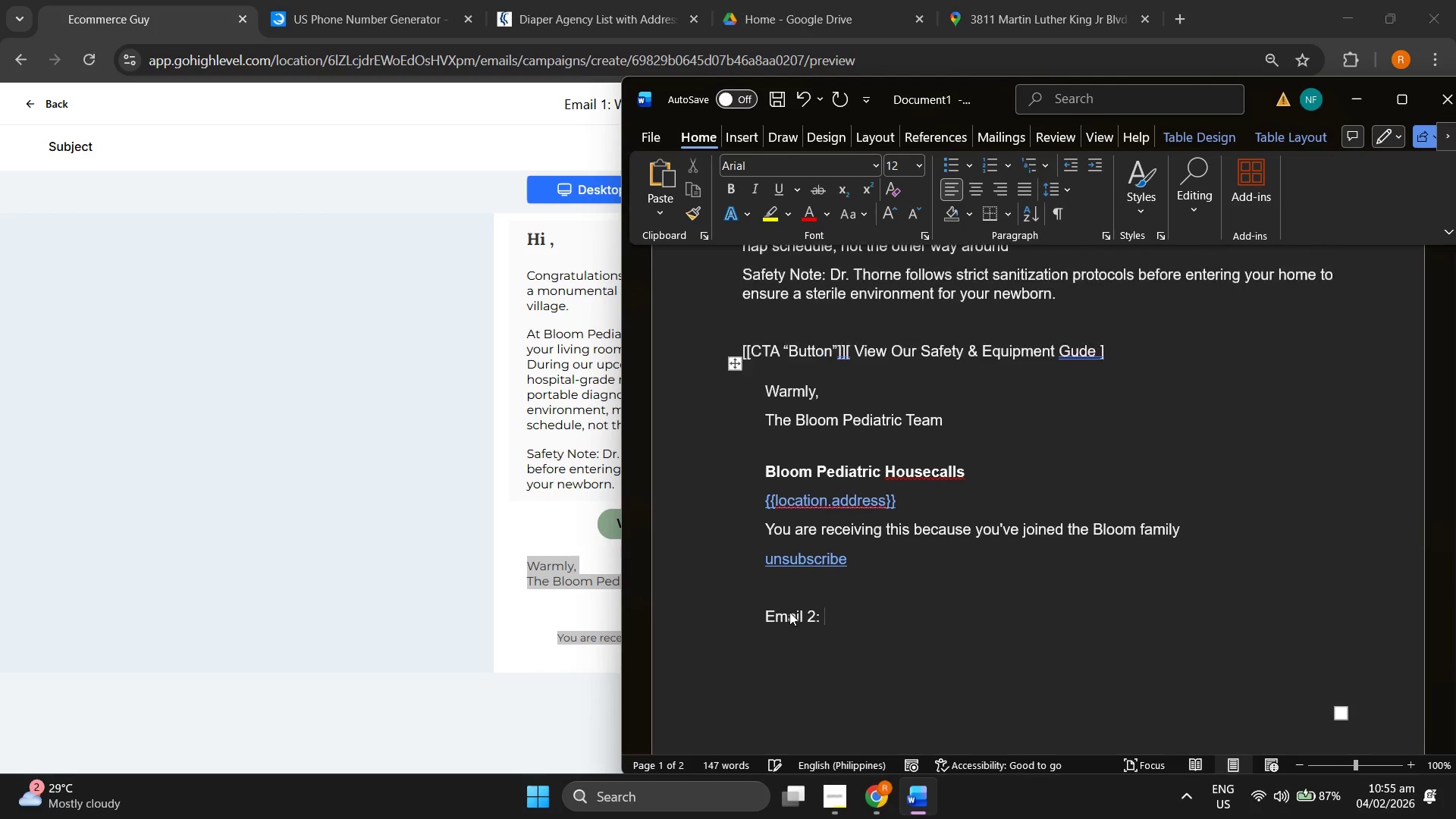 
scroll: coordinate [790, 612], scroll_direction: down, amount: 1.0
 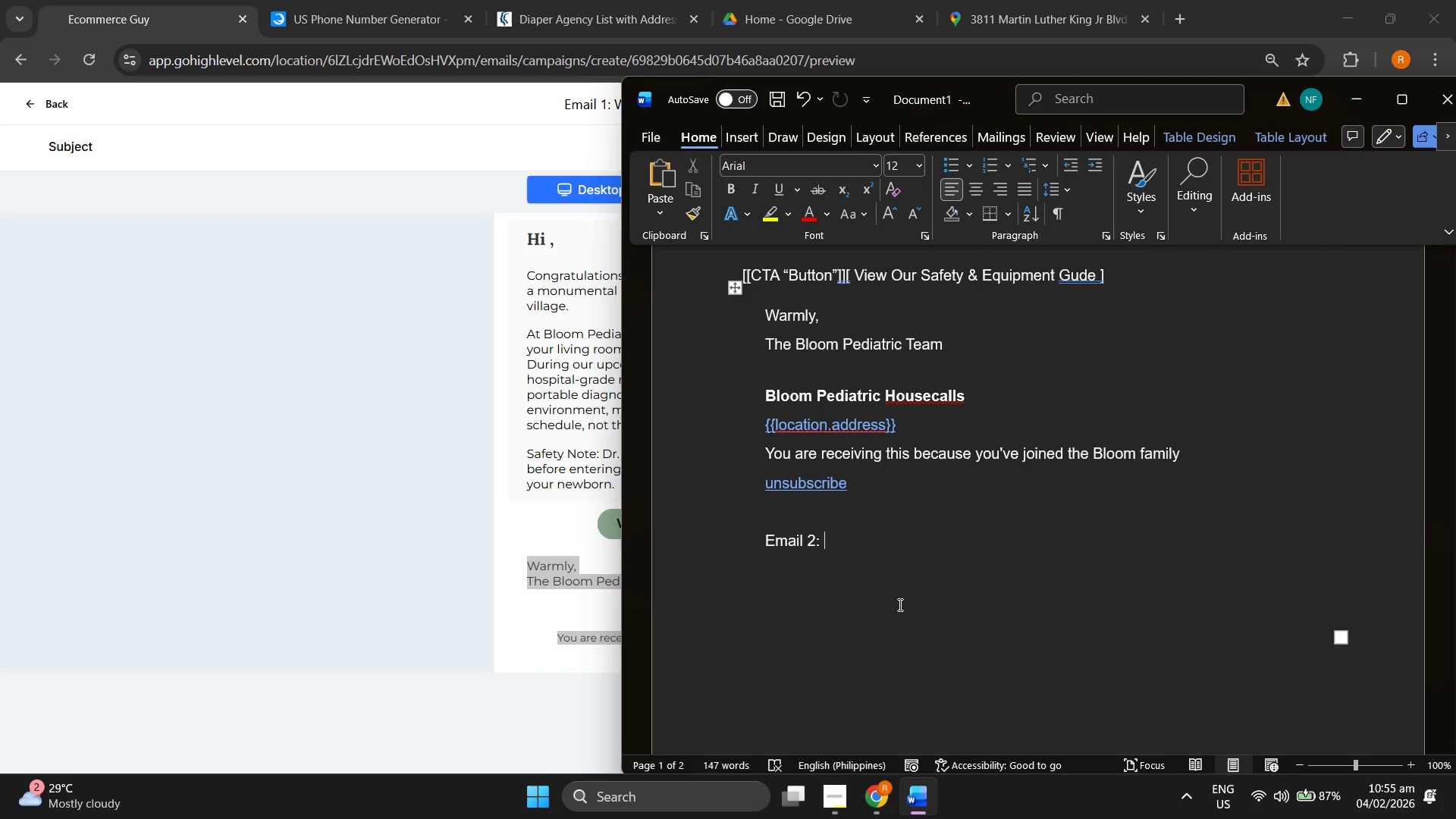 
wait(5.01)
 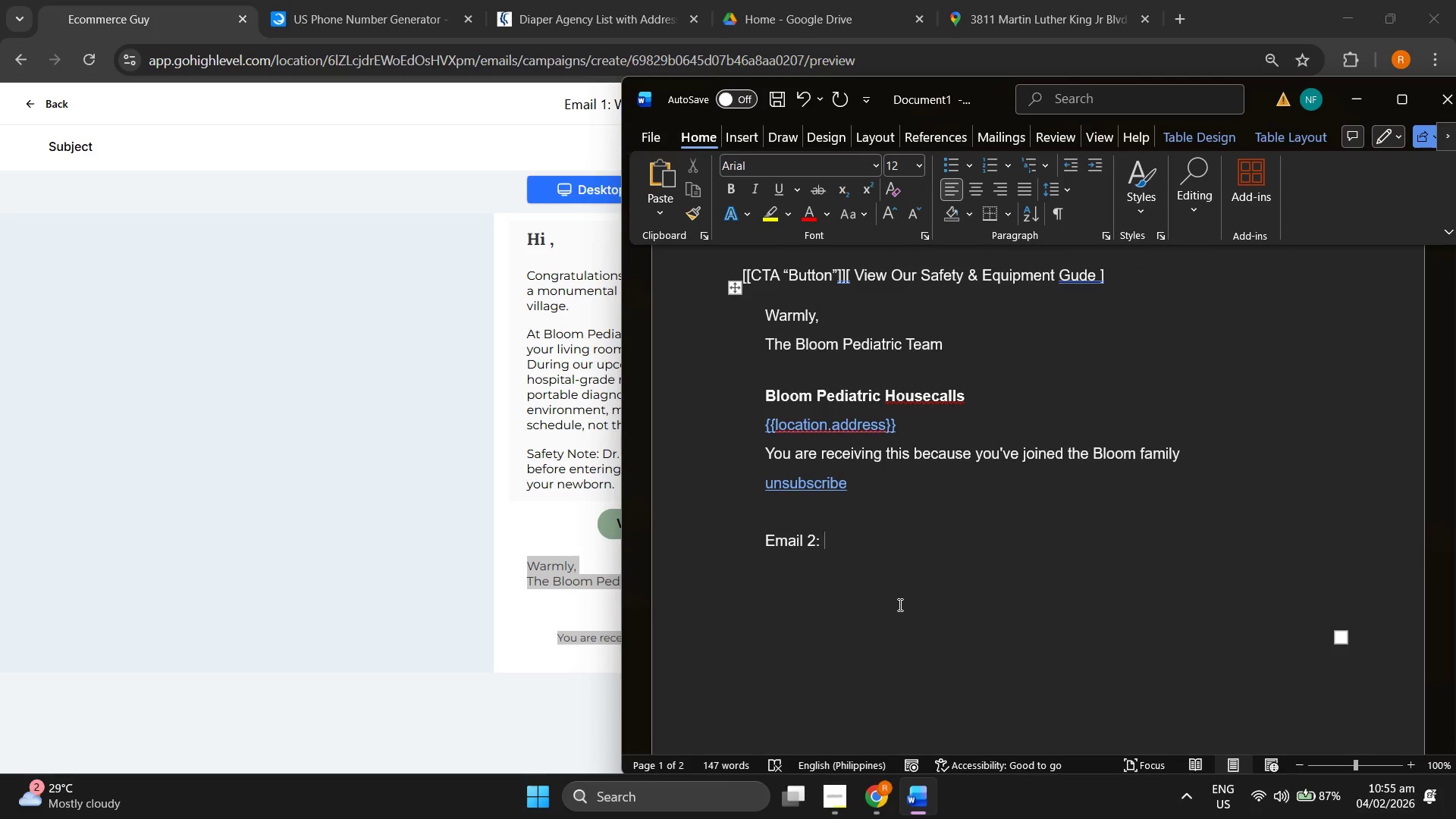 
left_click([52, 96])
 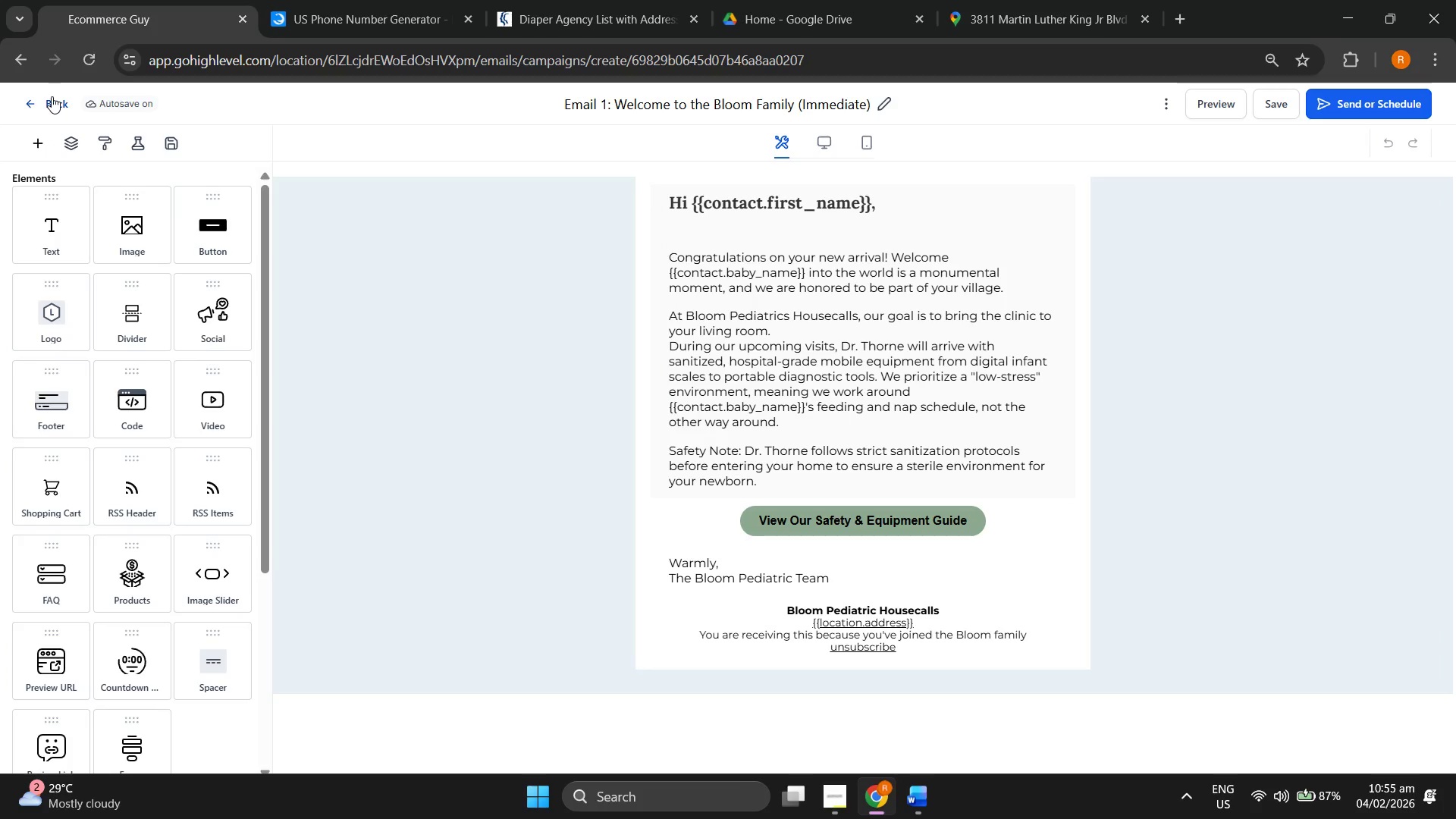 
left_click([56, 98])
 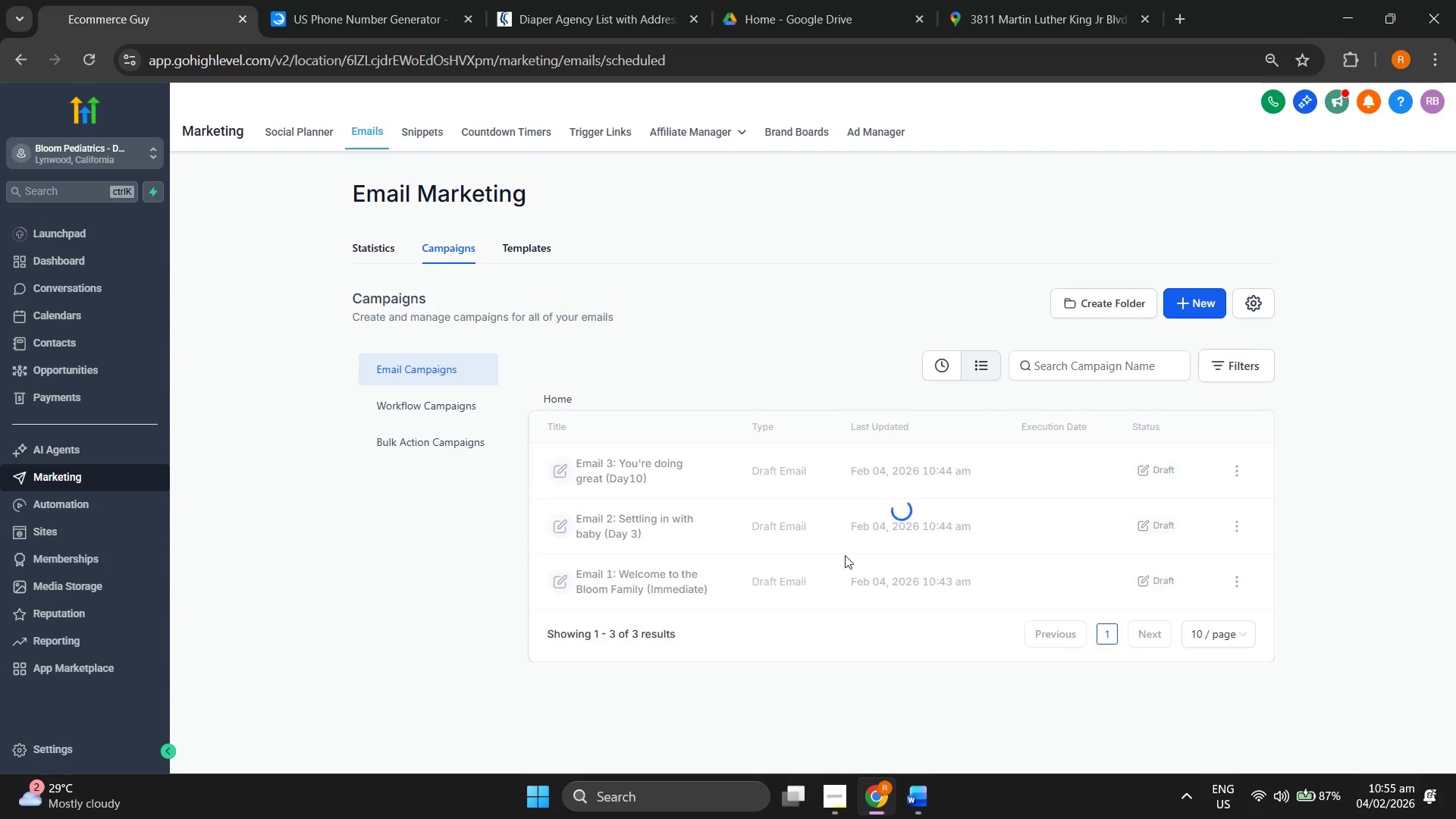 
left_click_drag(start_coordinate=[648, 516], to_coordinate=[647, 522])
 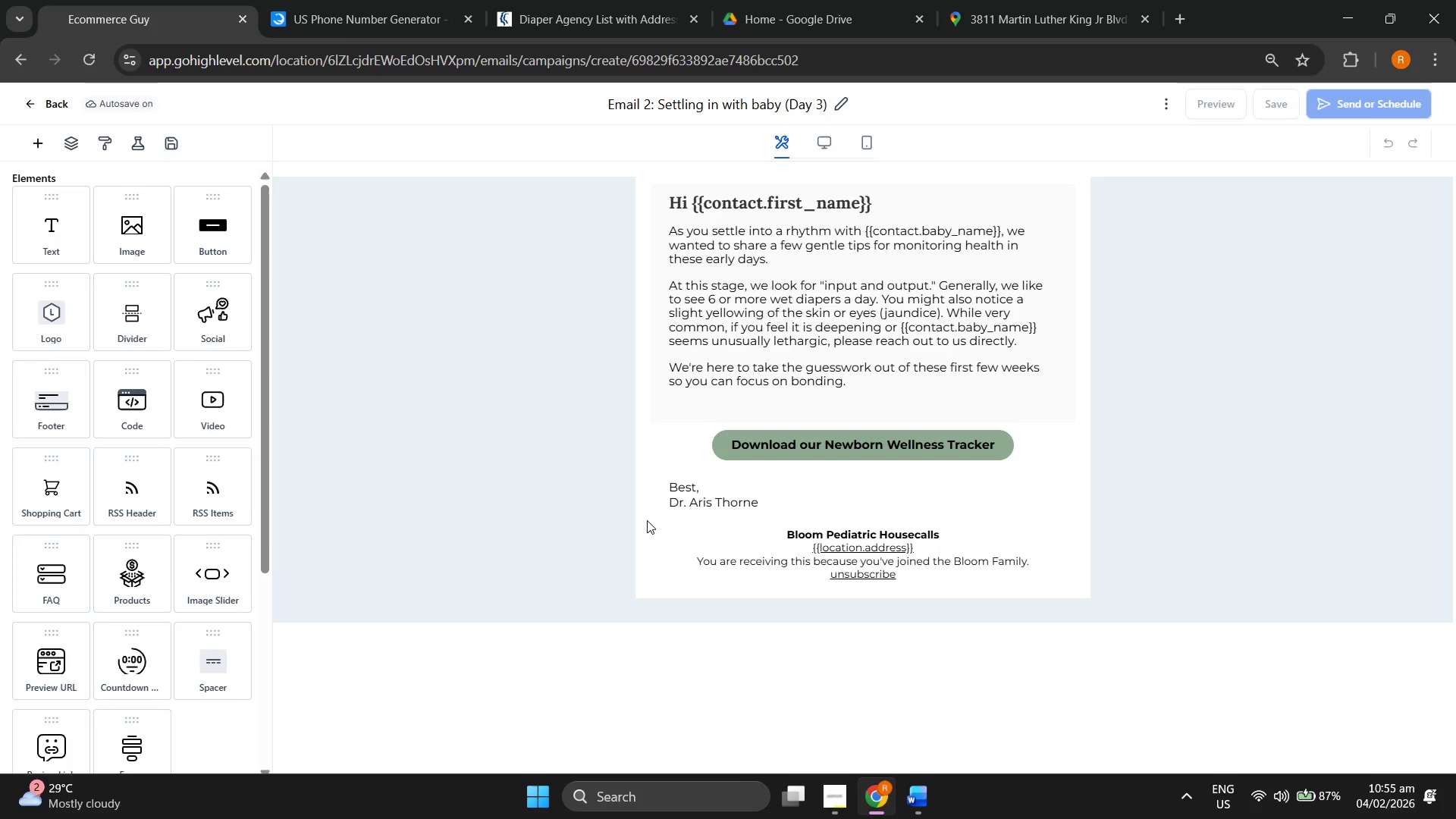 
wait(6.58)
 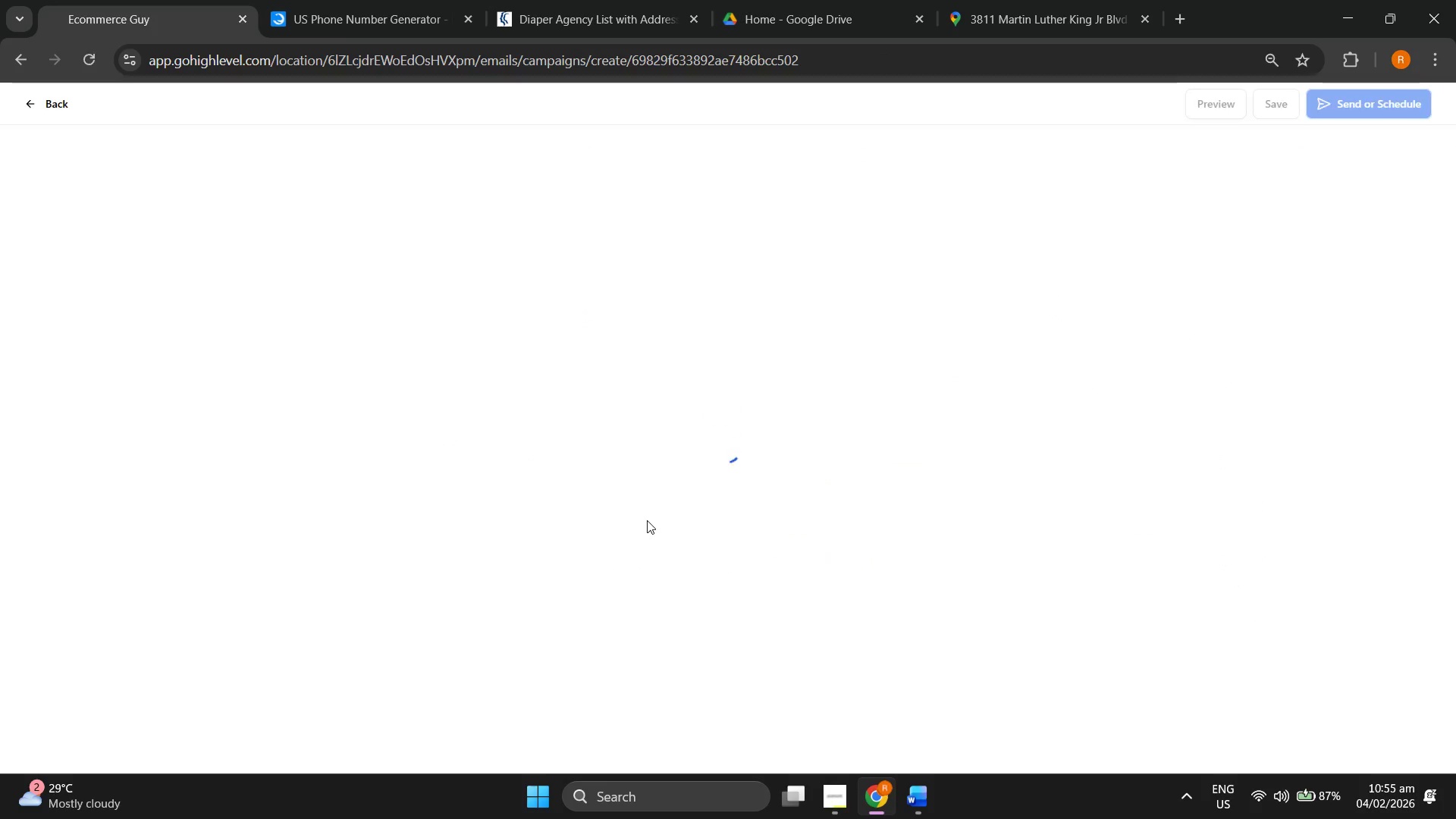 
left_click([1209, 106])
 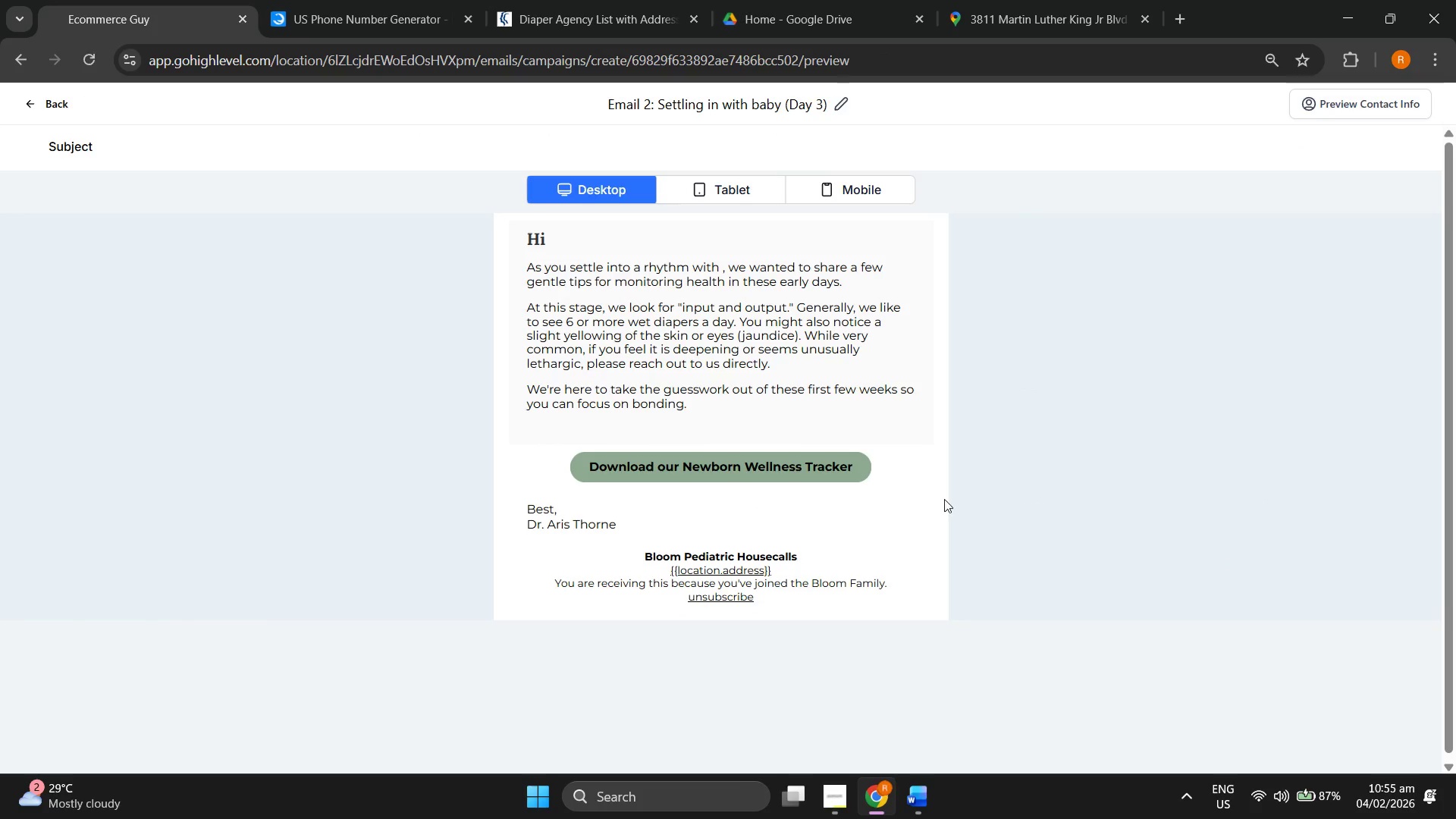 
left_click([895, 818])
 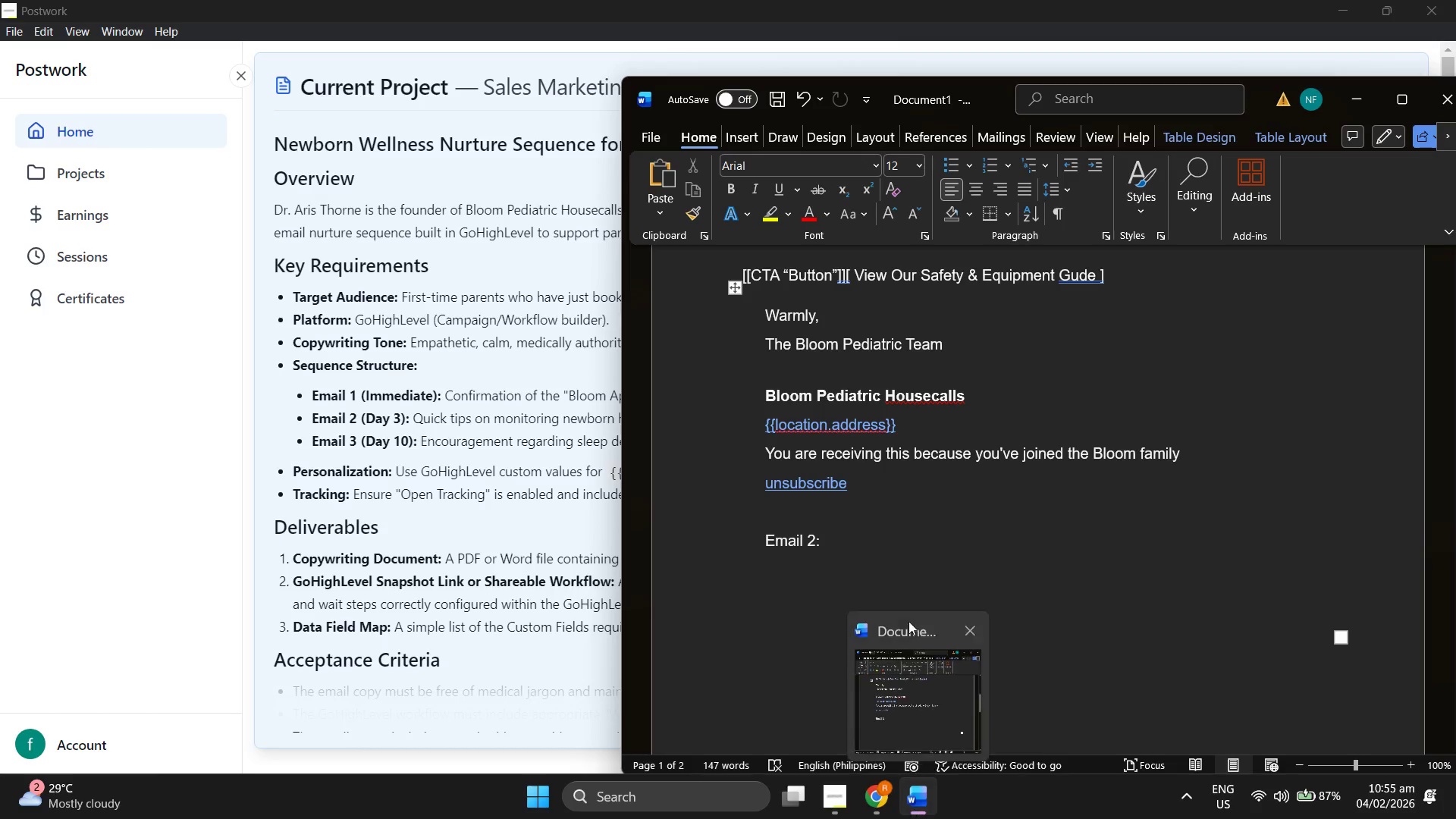 
scroll: coordinate [959, 541], scroll_direction: up, amount: 2.0
 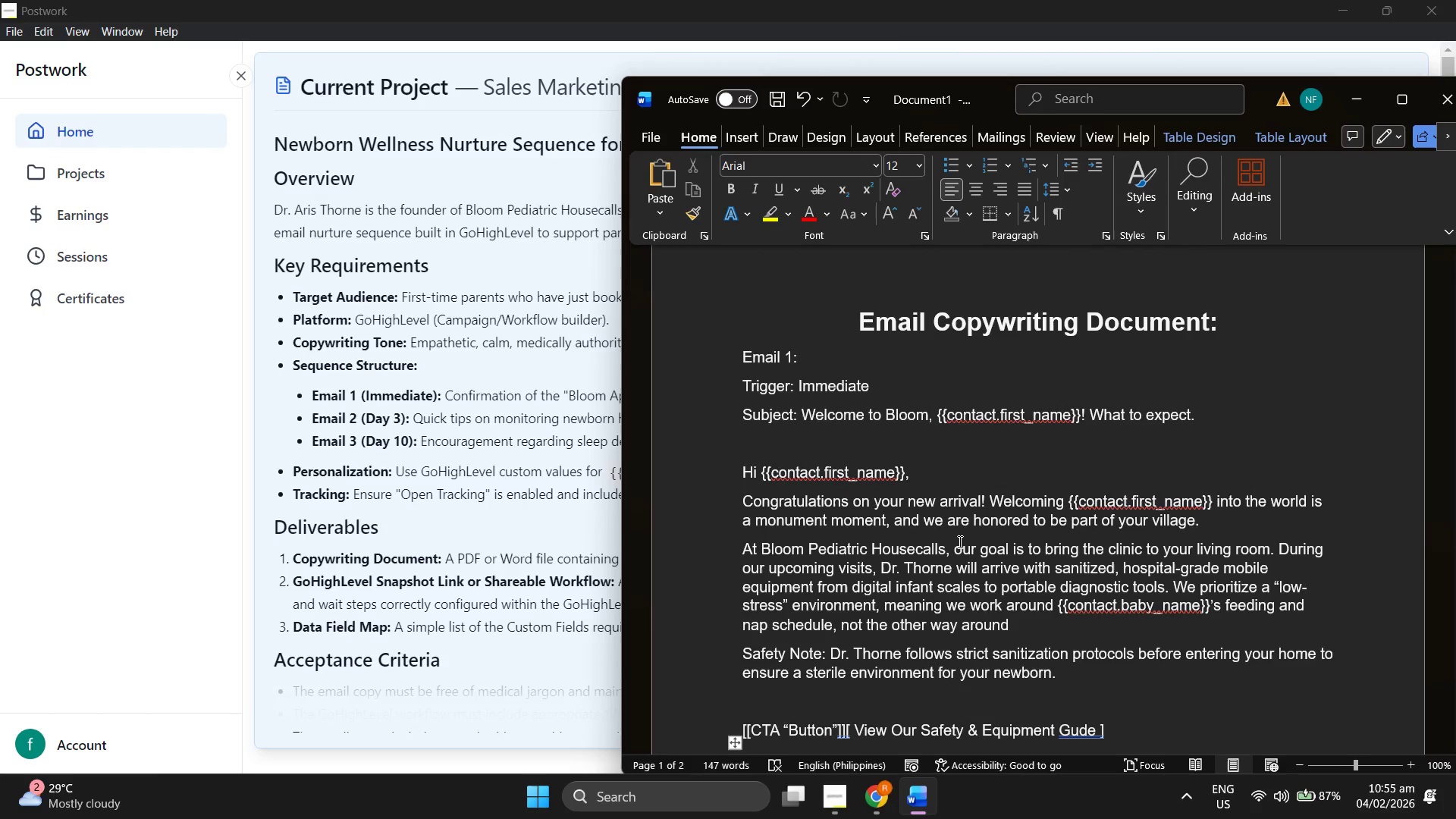 
scroll: coordinate [896, 582], scroll_direction: down, amount: 9.0
 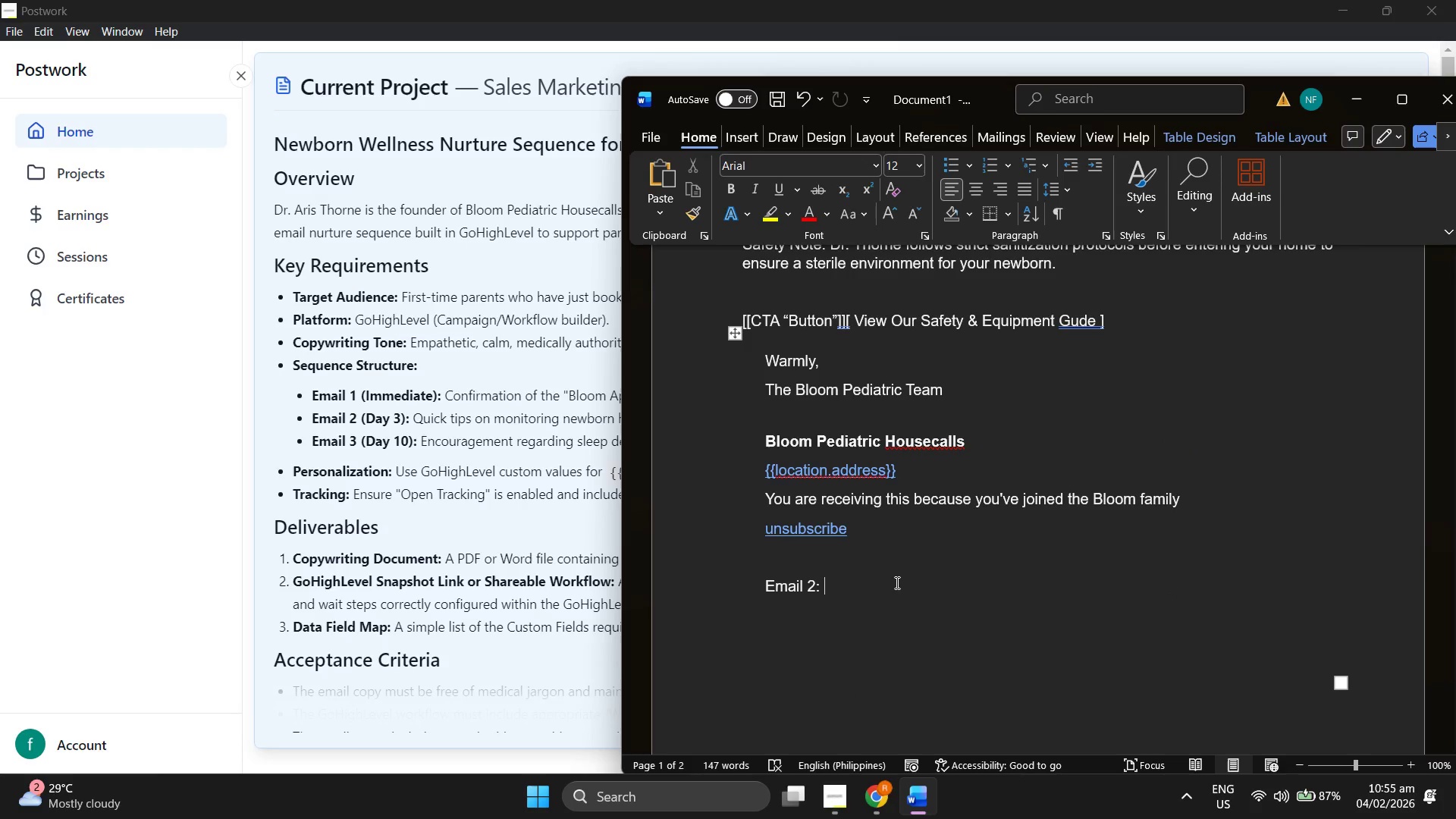 
key(CapsLock)
 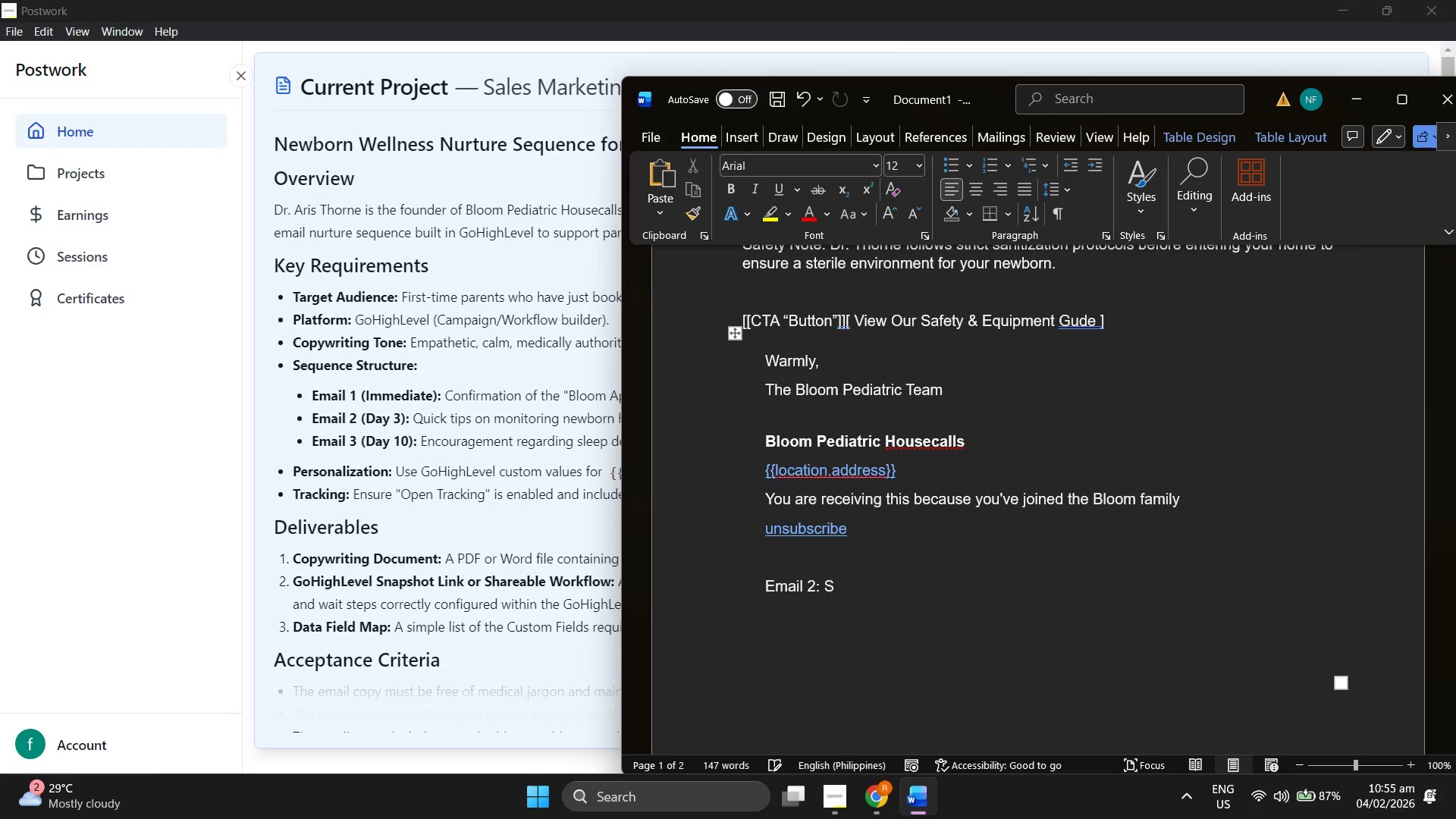 
key(S)
 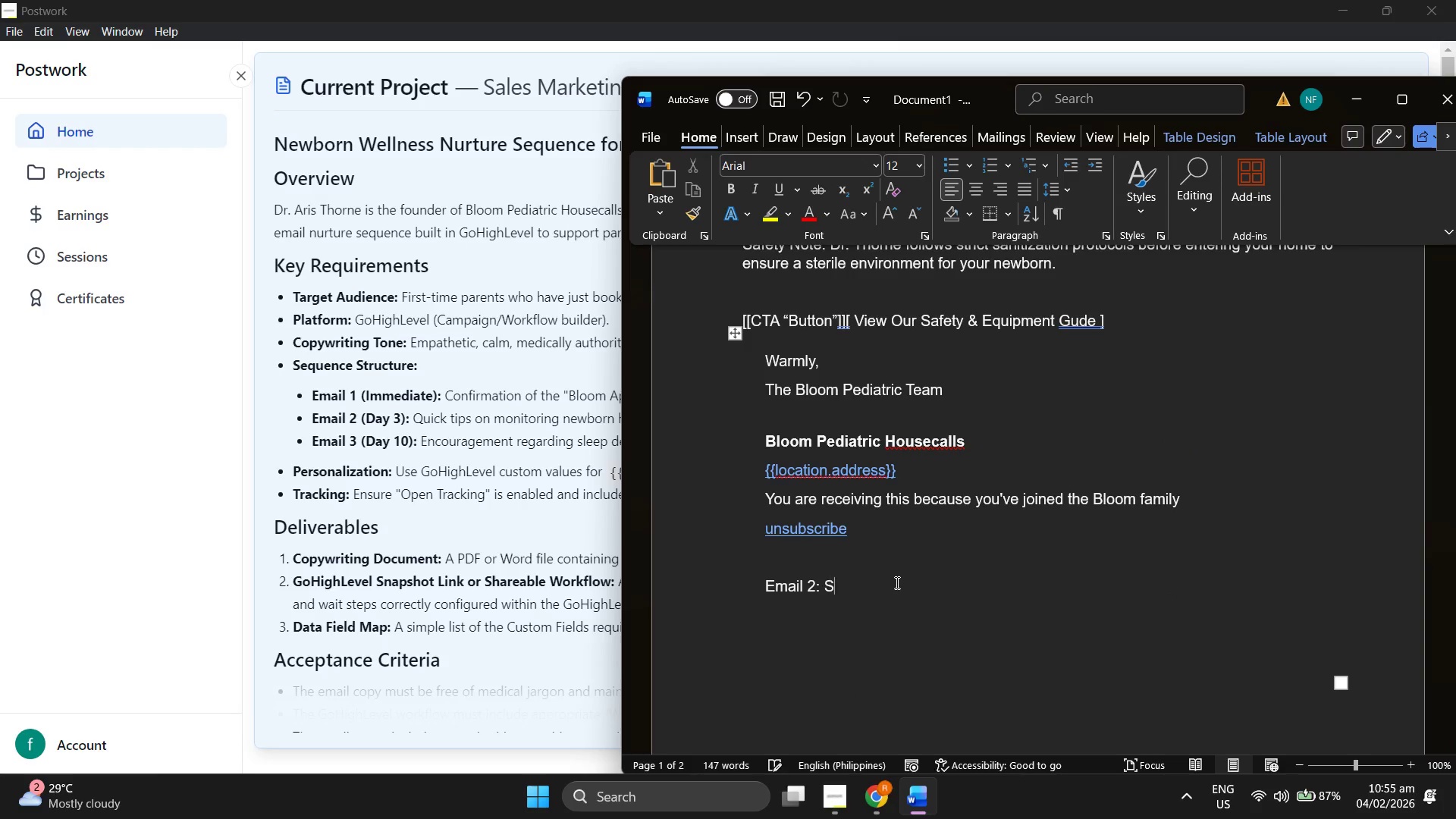 
key(CapsLock)
 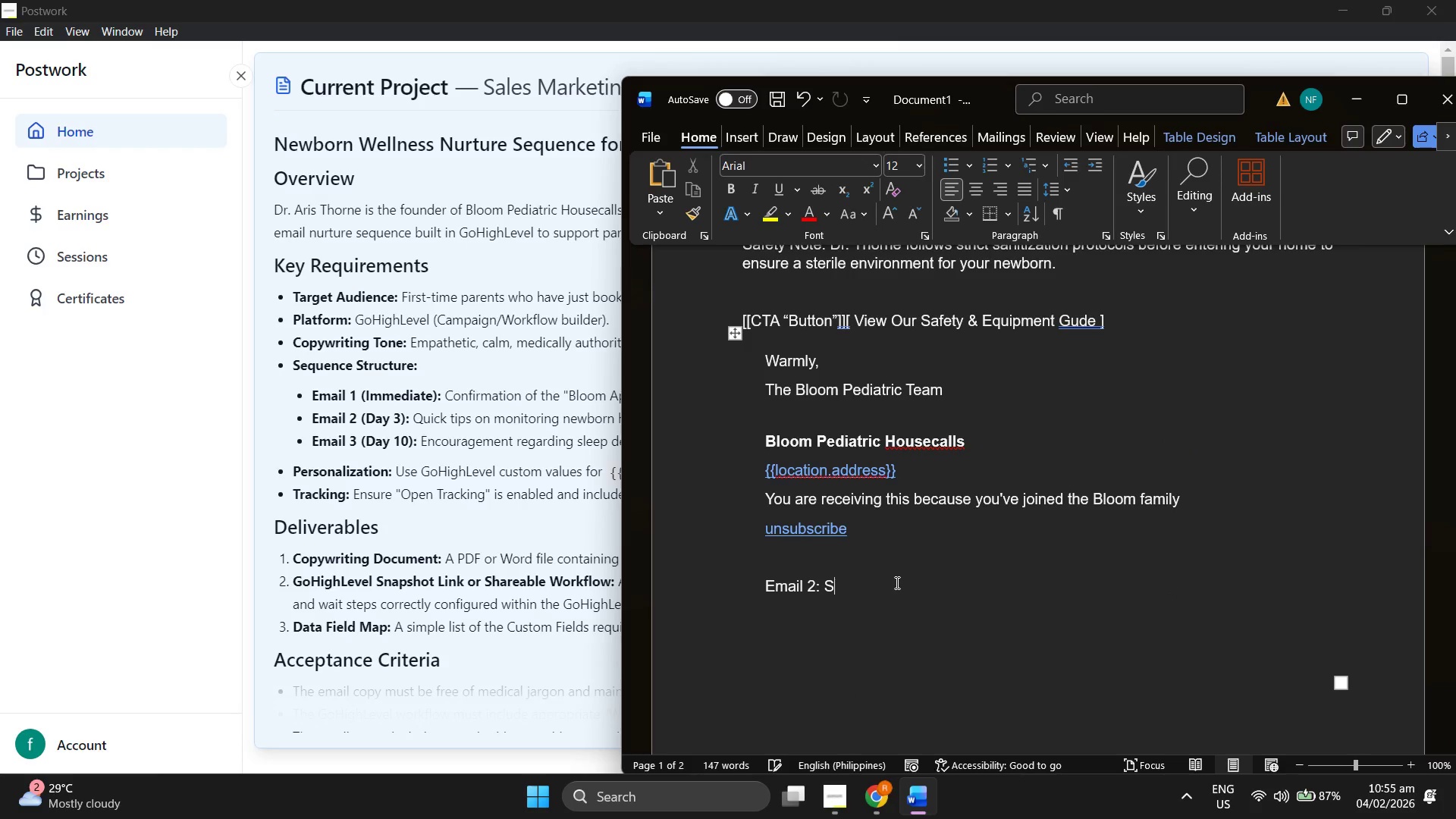 
key(E)
 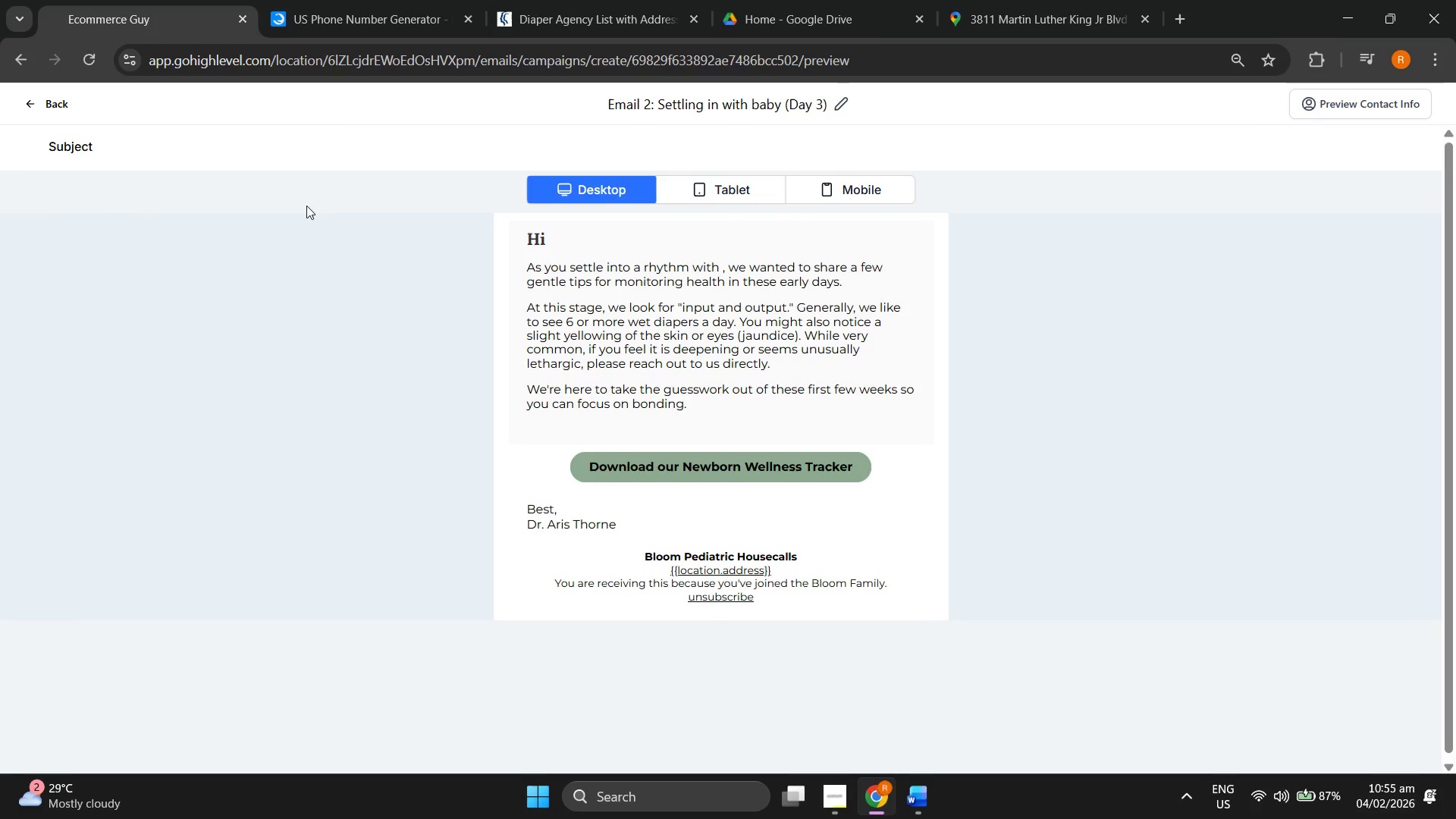 
left_click([55, 110])
 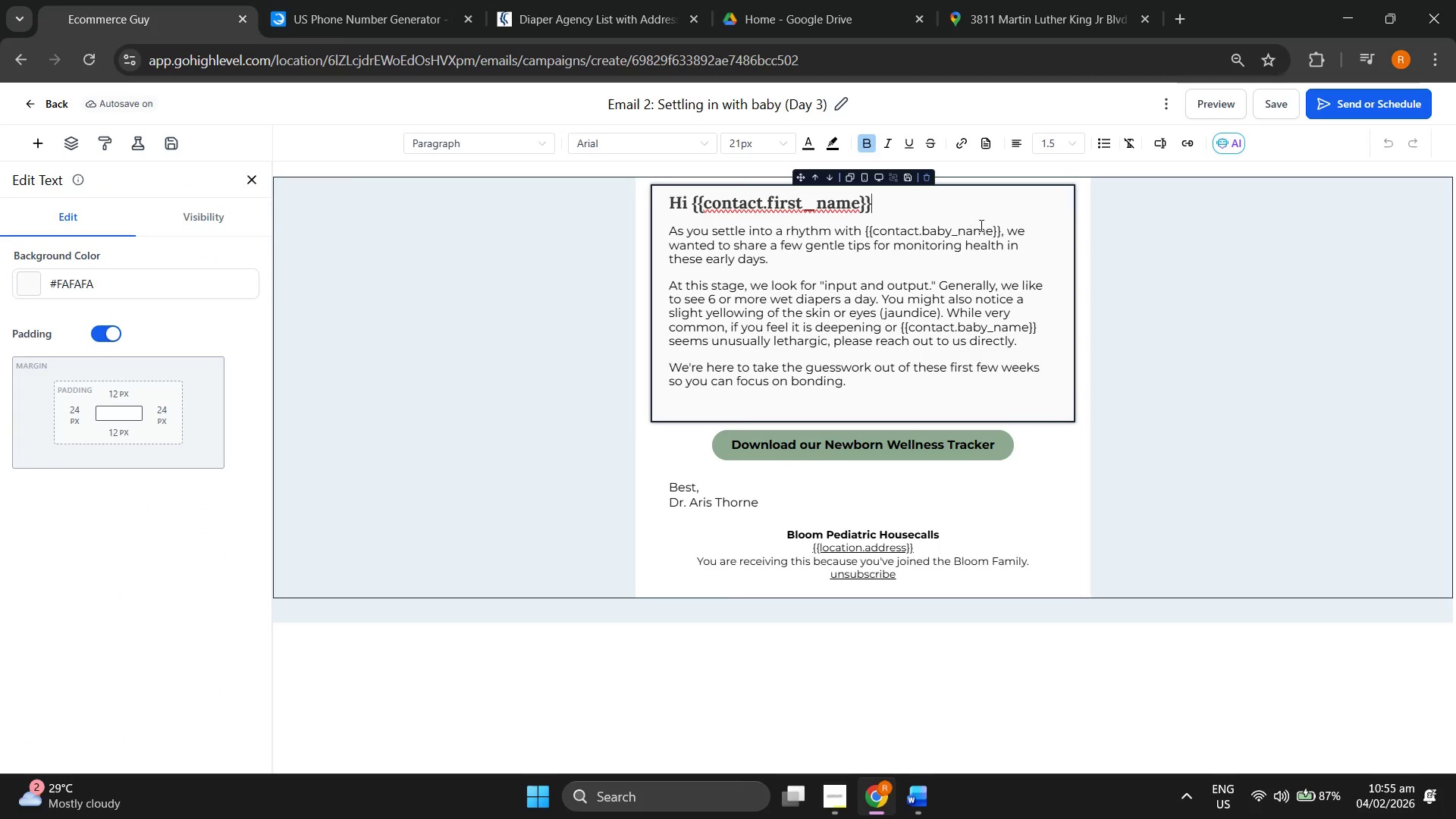 
key(Comma)
 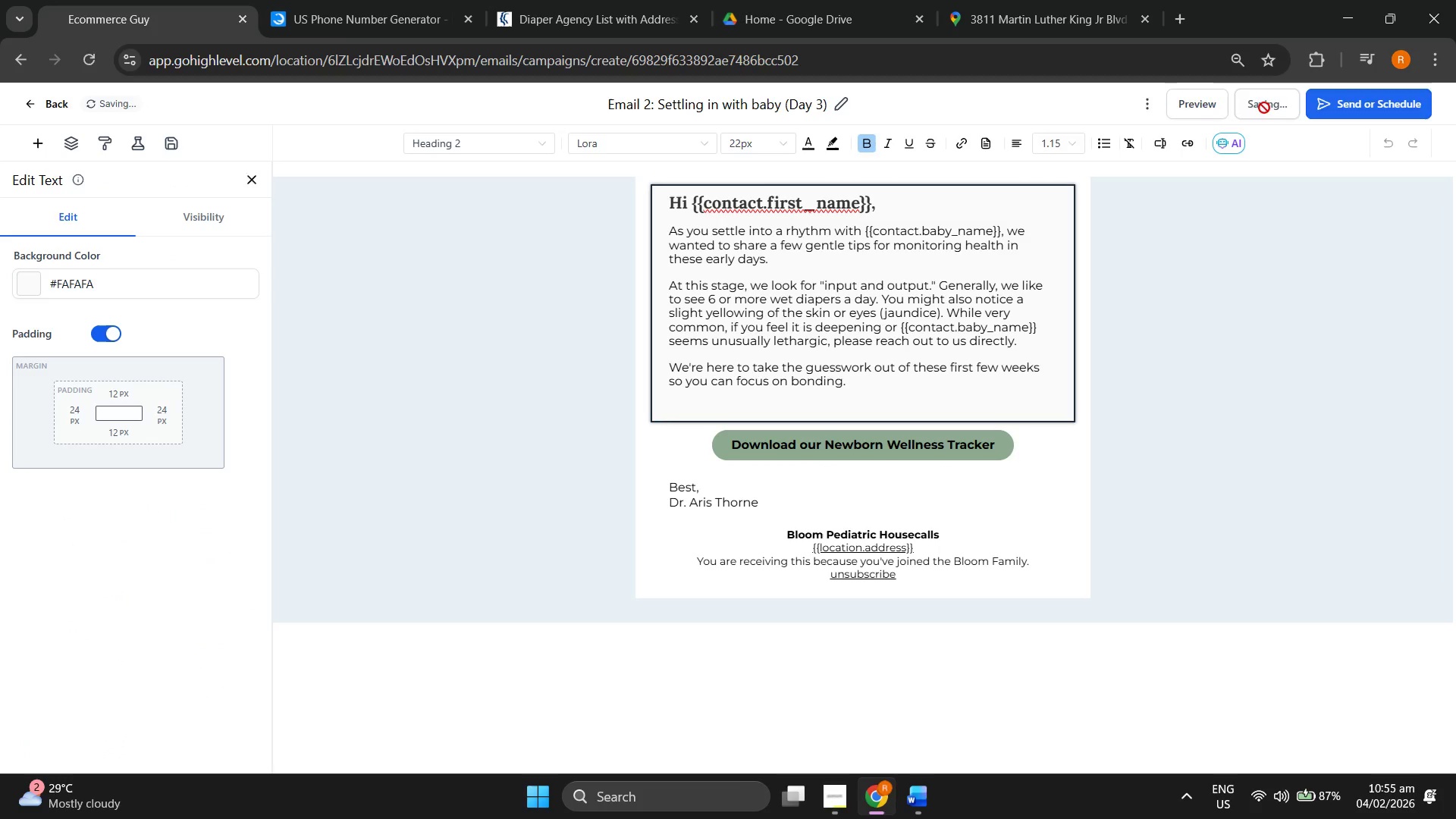 
mouse_move([1185, 106])
 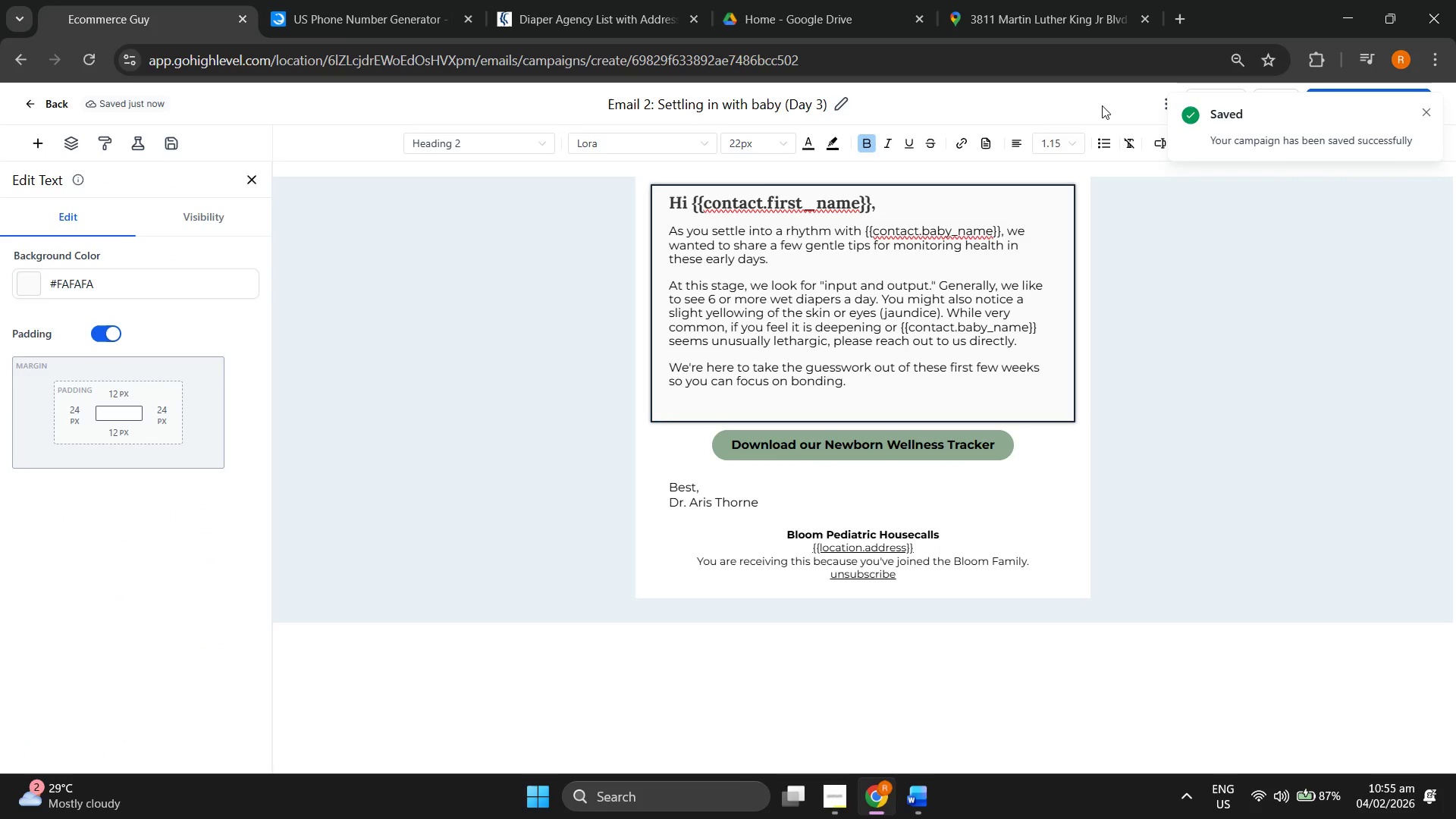 
left_click([1102, 105])
 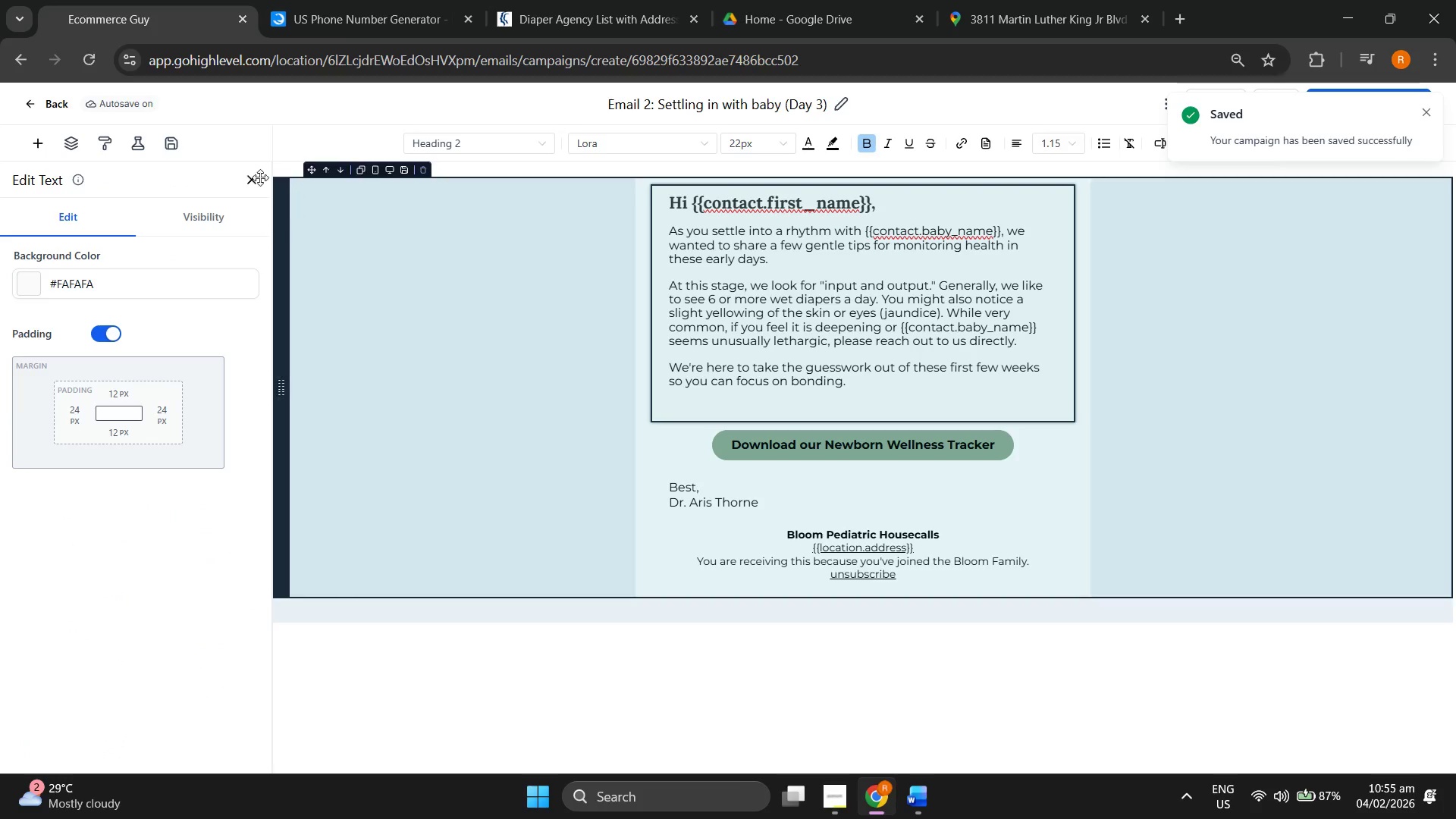 
left_click([246, 179])
 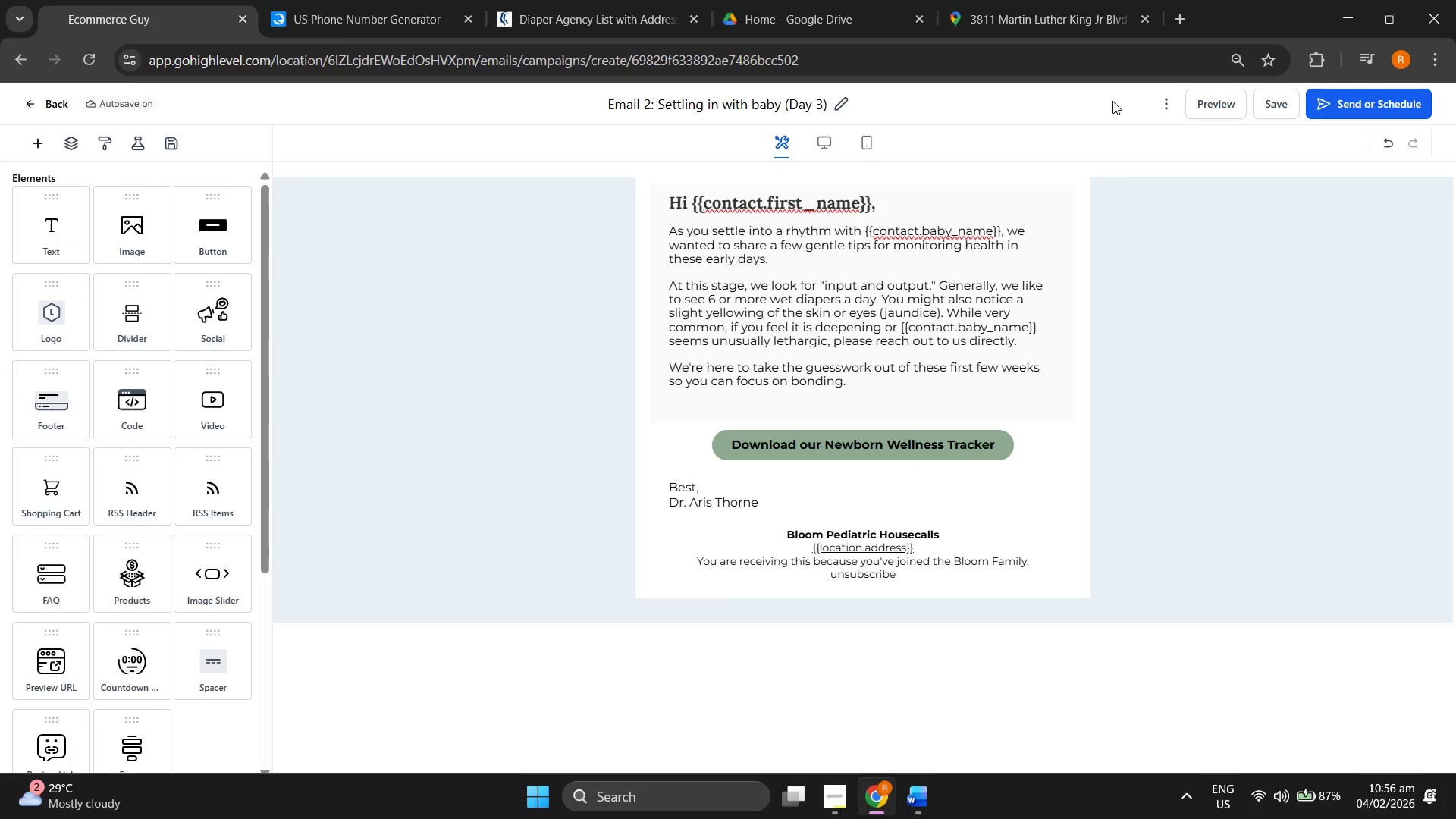 
left_click([1200, 101])
 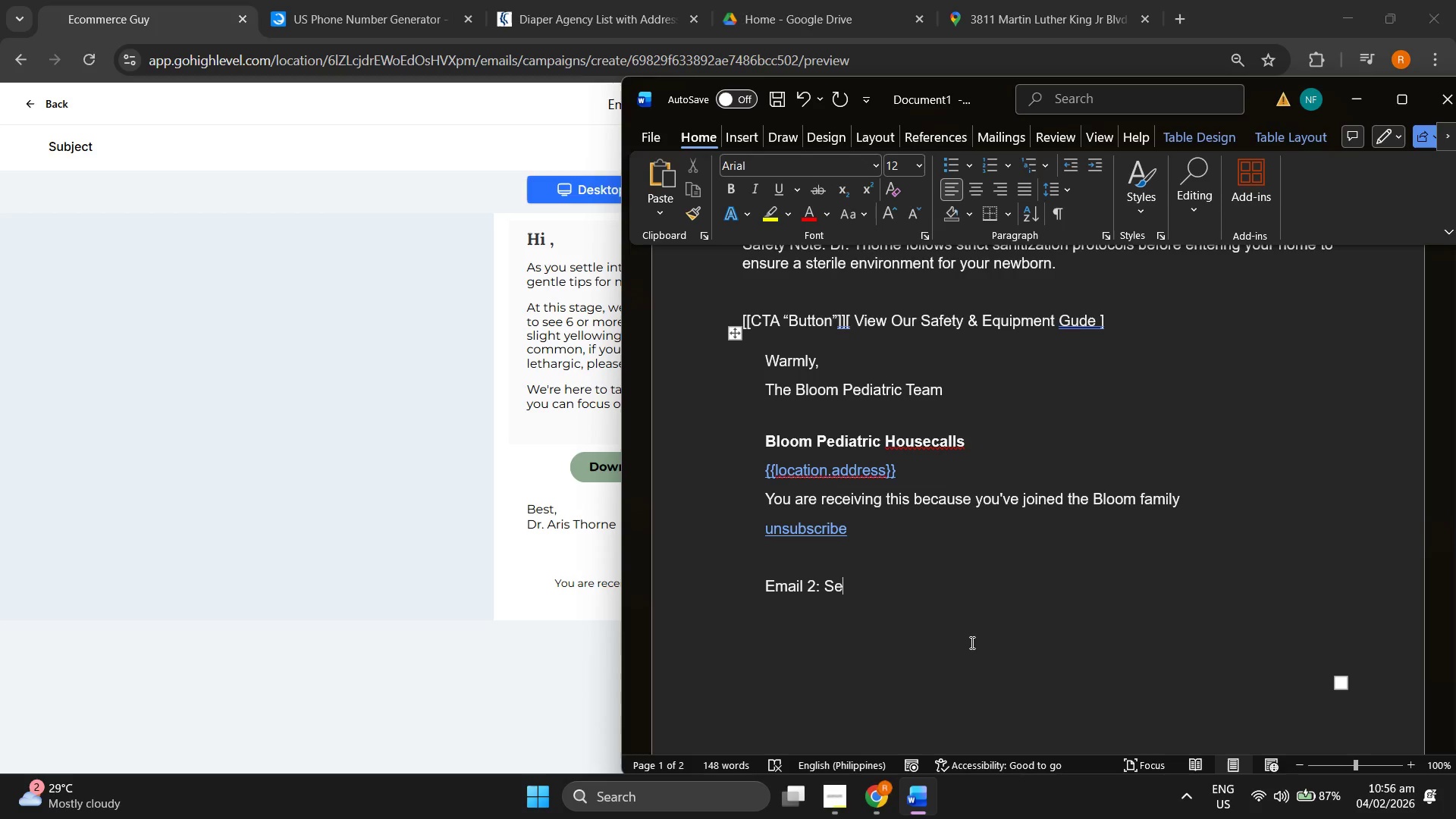 
type(ttling in wt)
key(Backspace)
type(ith )
 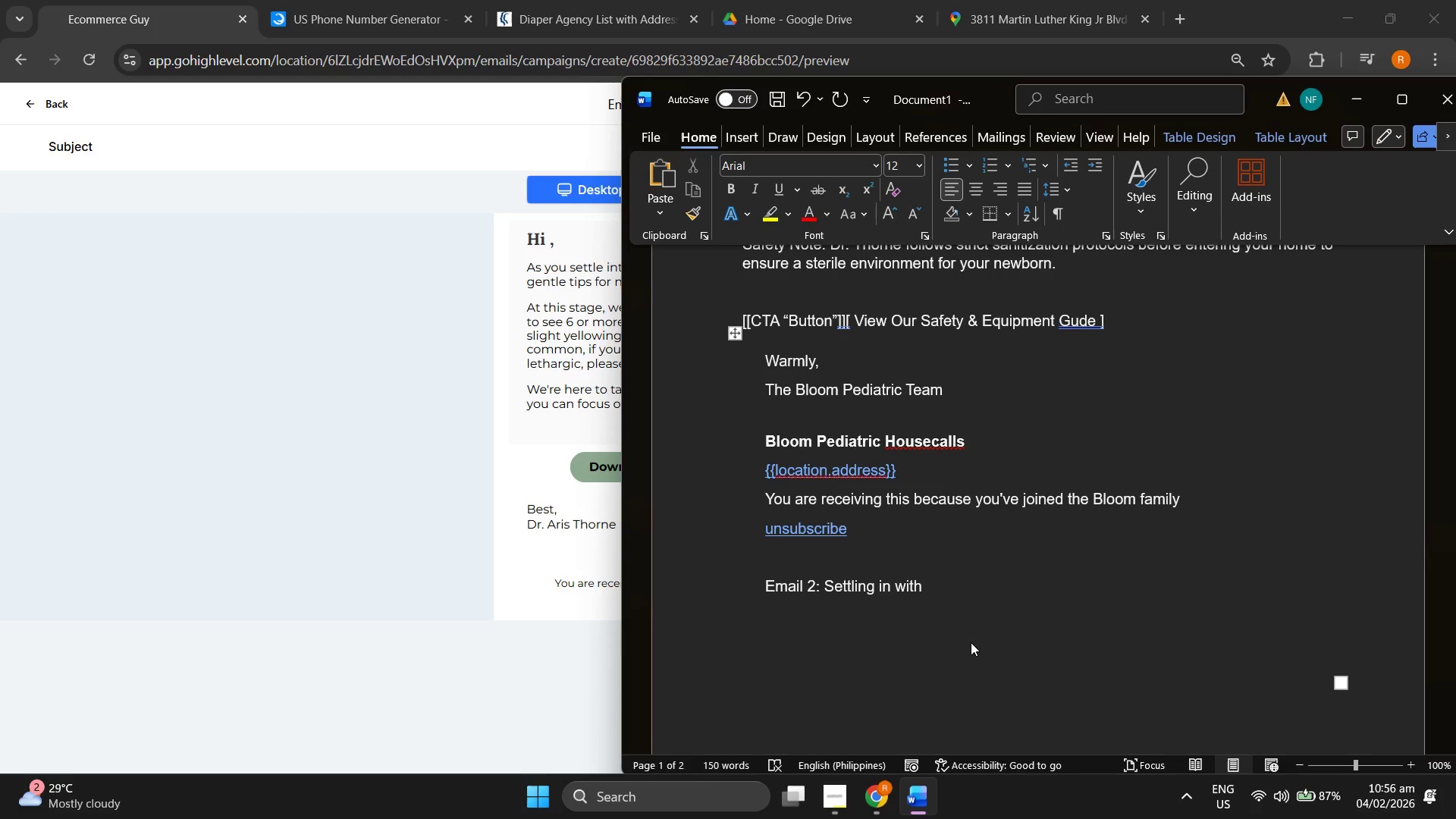 
type(babay)
key(Backspace)
key(Backspace)
type(y)
 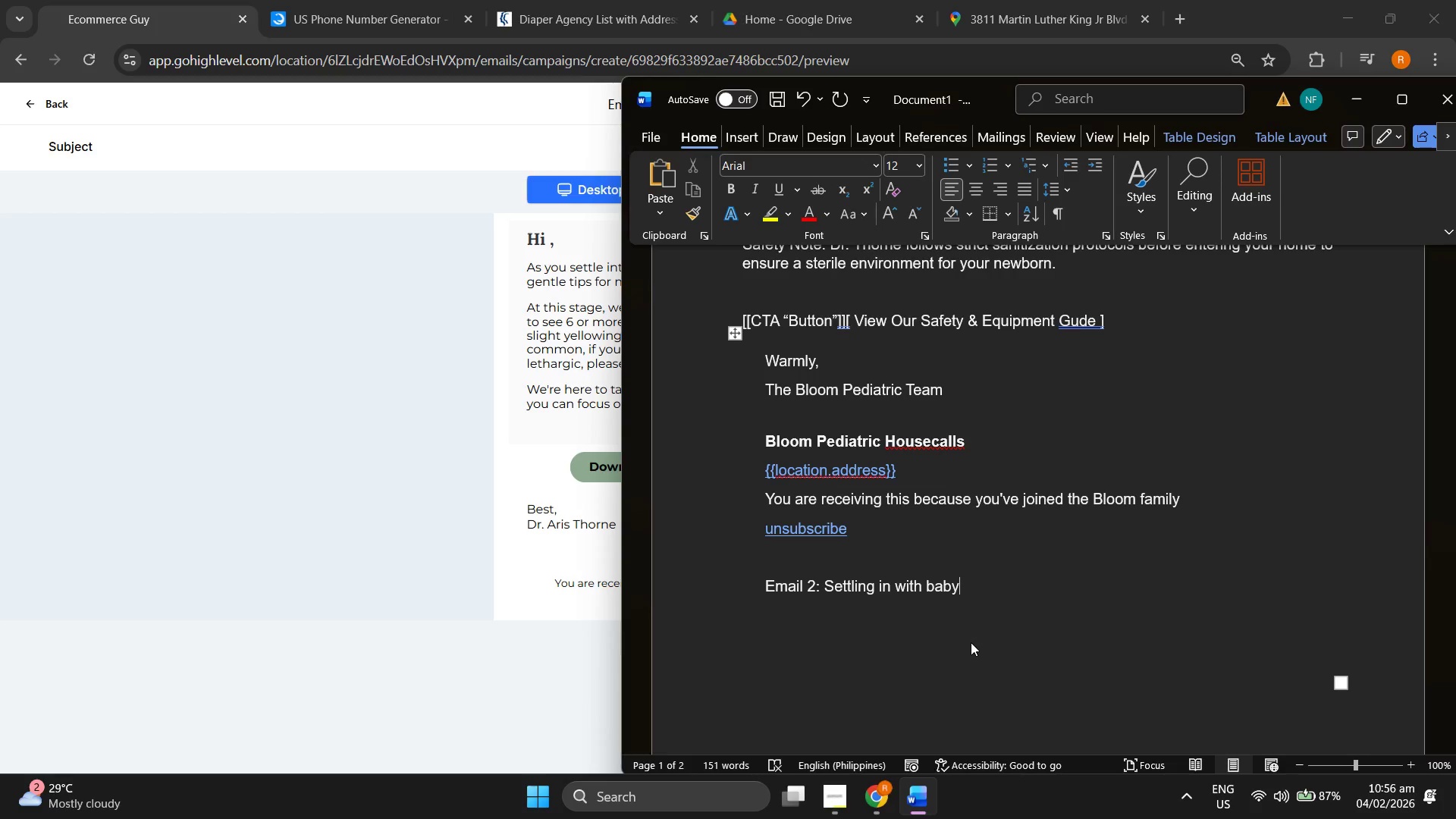 
key(Enter)
 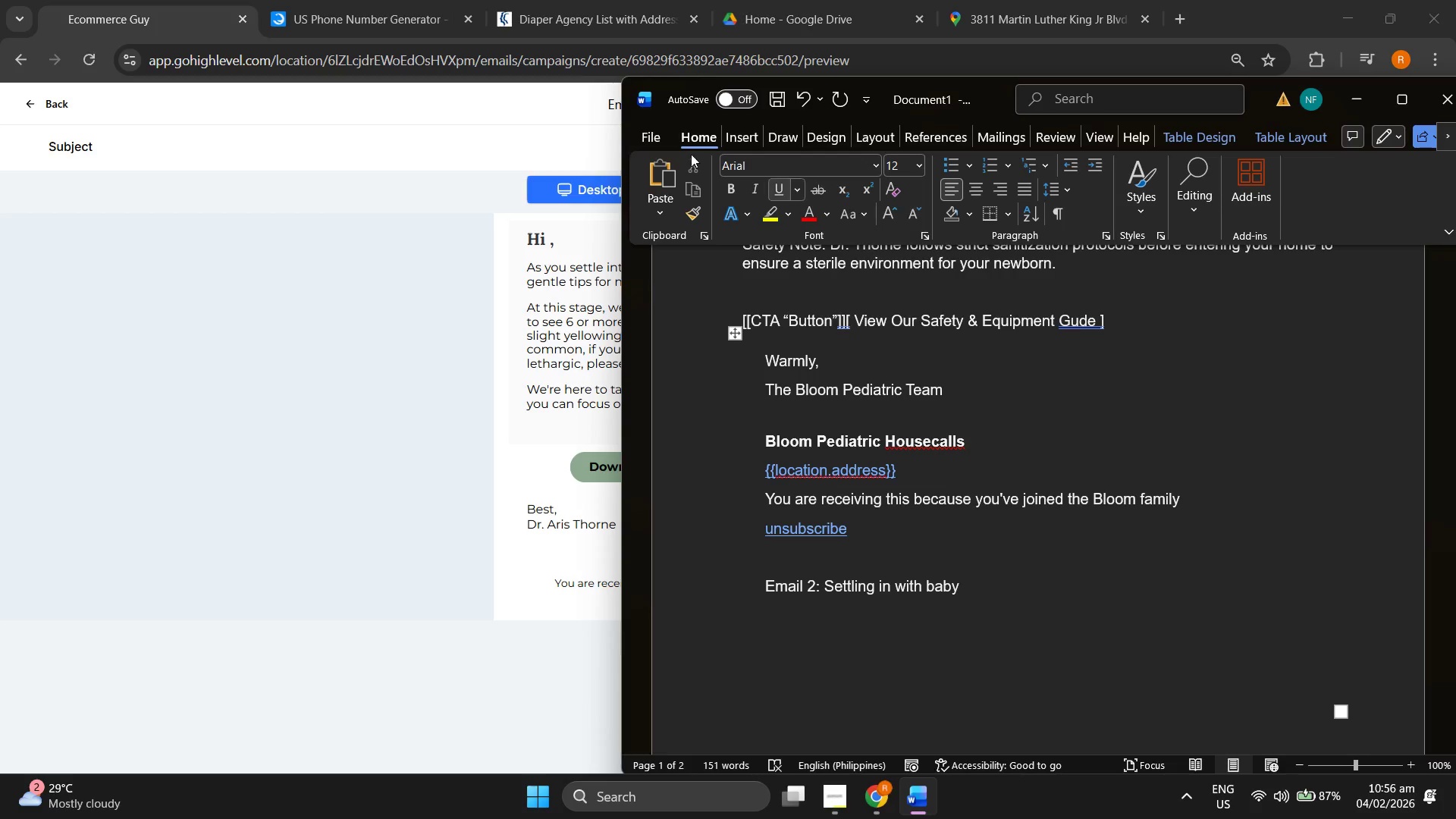 
left_click_drag(start_coordinate=[667, 83], to_coordinate=[493, 261])
 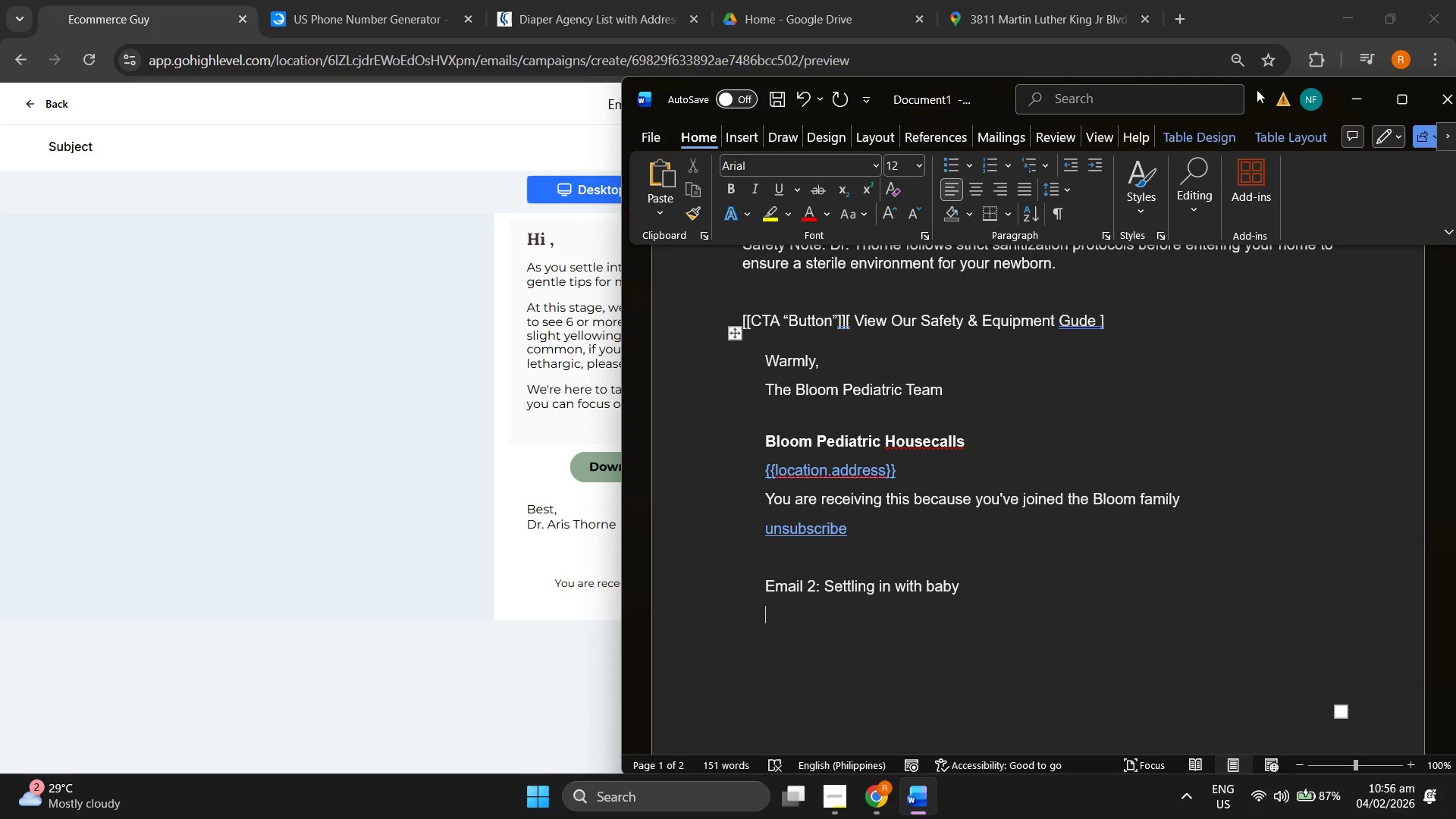 
left_click_drag(start_coordinate=[1257, 86], to_coordinate=[1276, 121])
 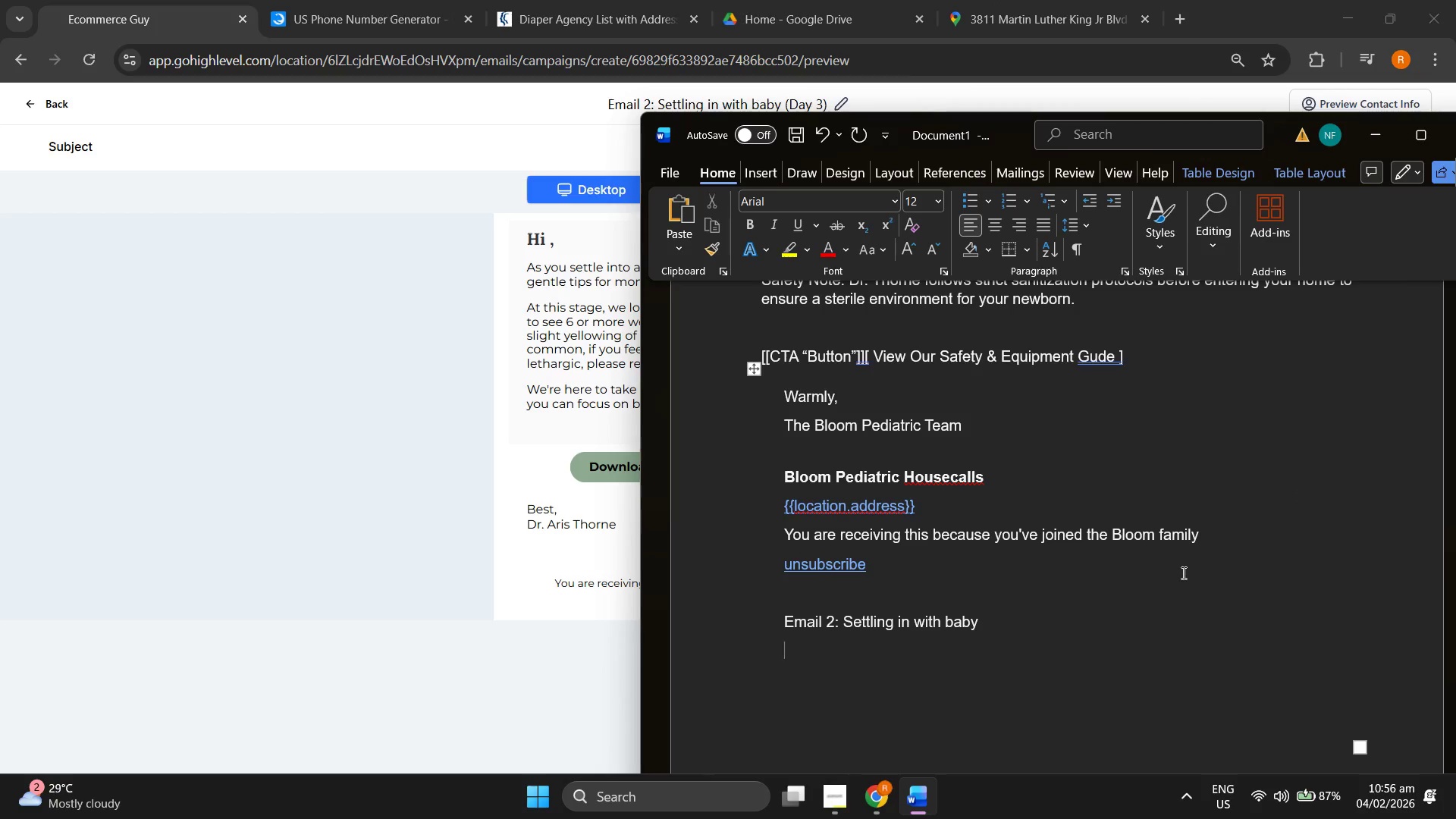 
left_click([1125, 569])
 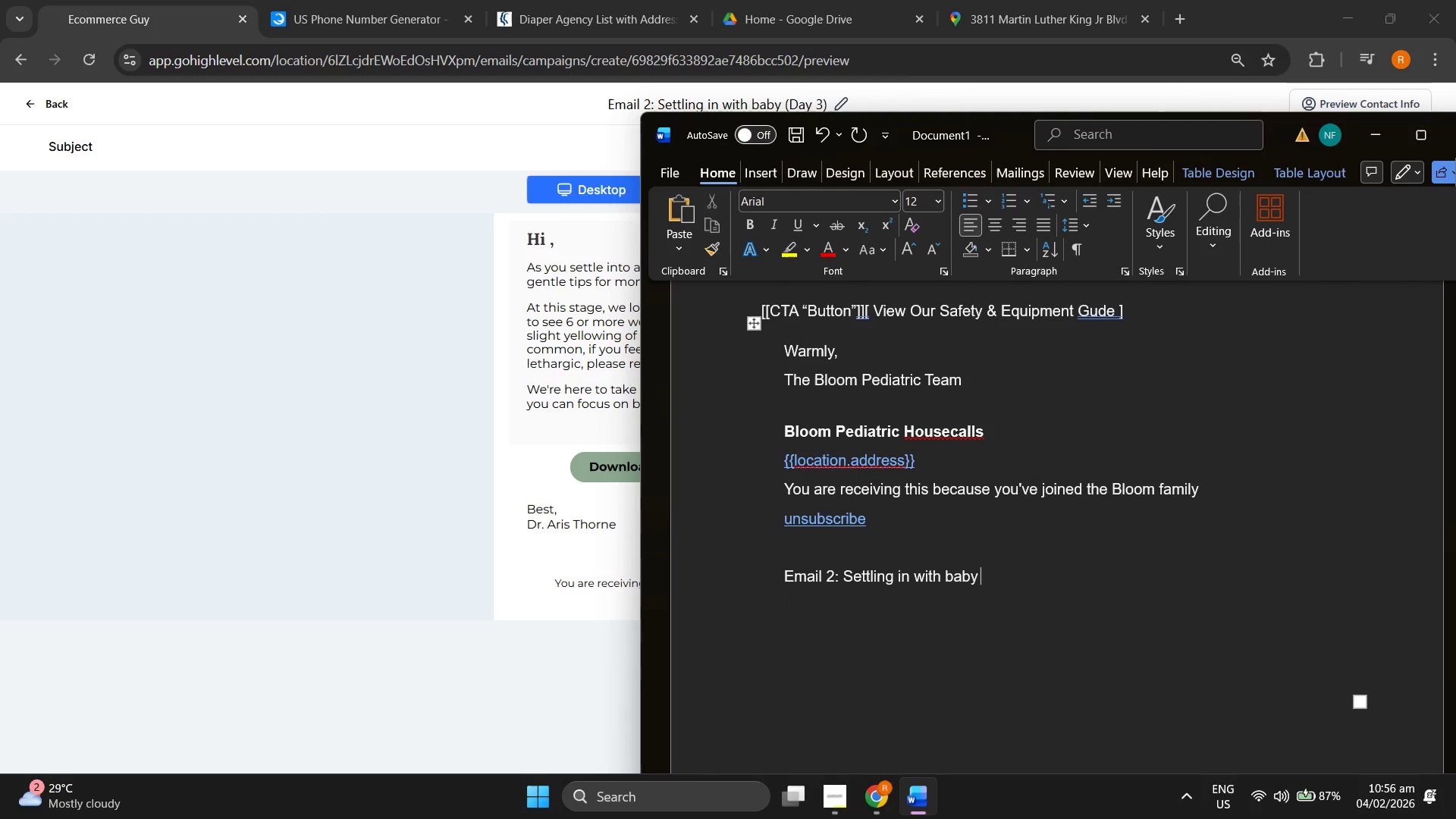 
scroll: coordinate [1183, 563], scroll_direction: down, amount: 1.0
 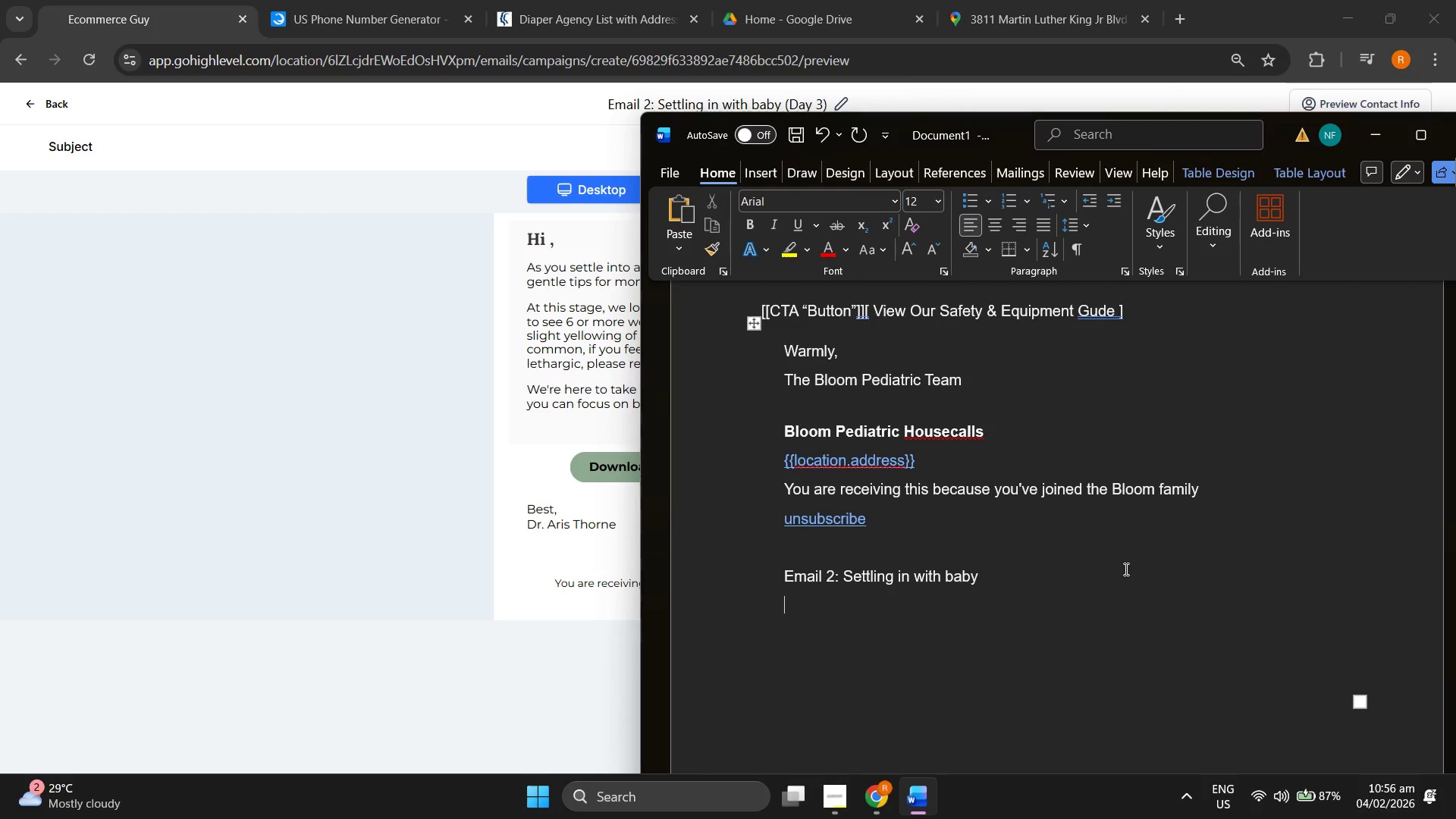 
type( ))
key(Backspace)
type((Daye 3)
key(Backspace)
key(Backspace)
key(Backspace)
type( 3))
 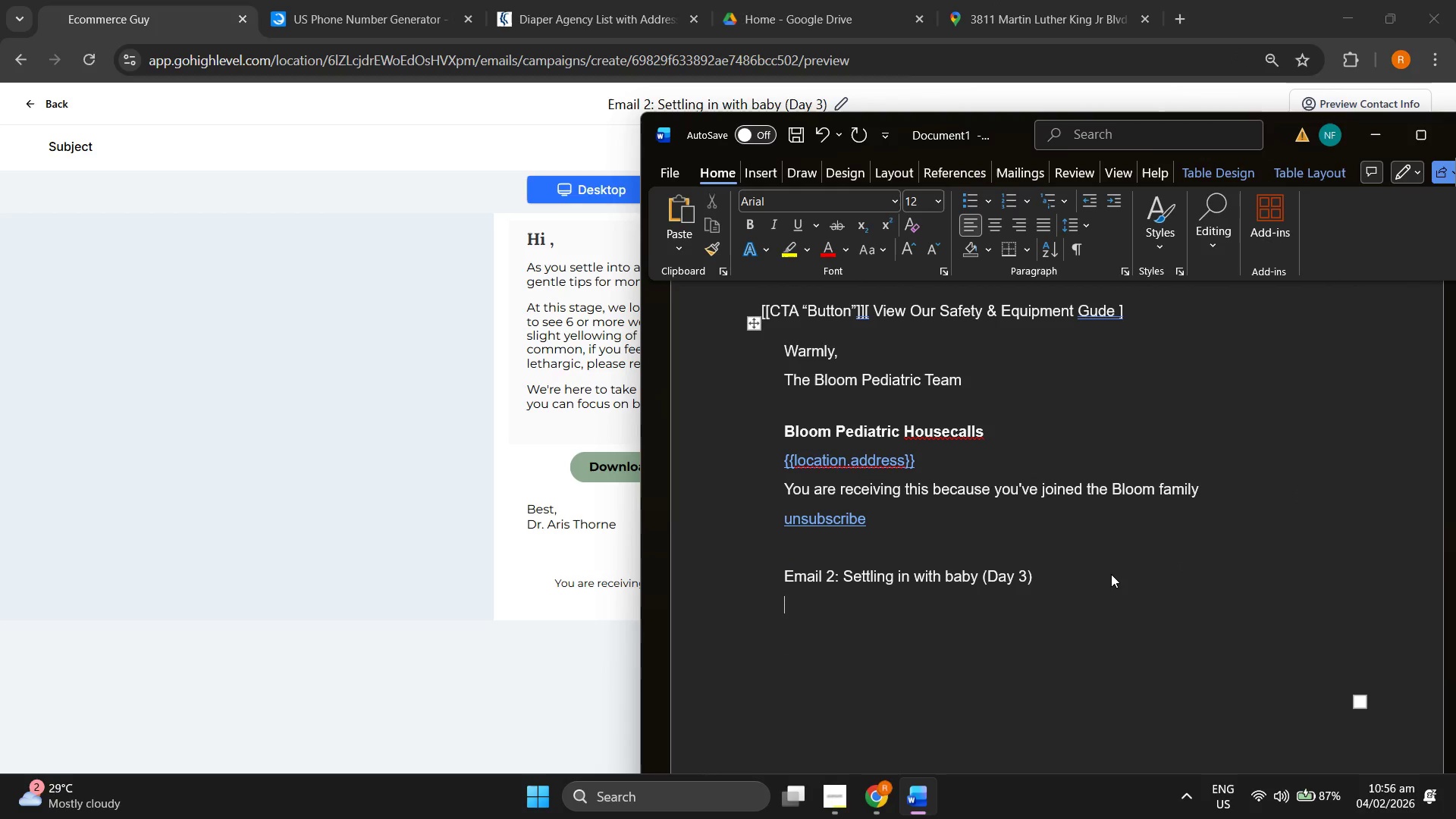 
 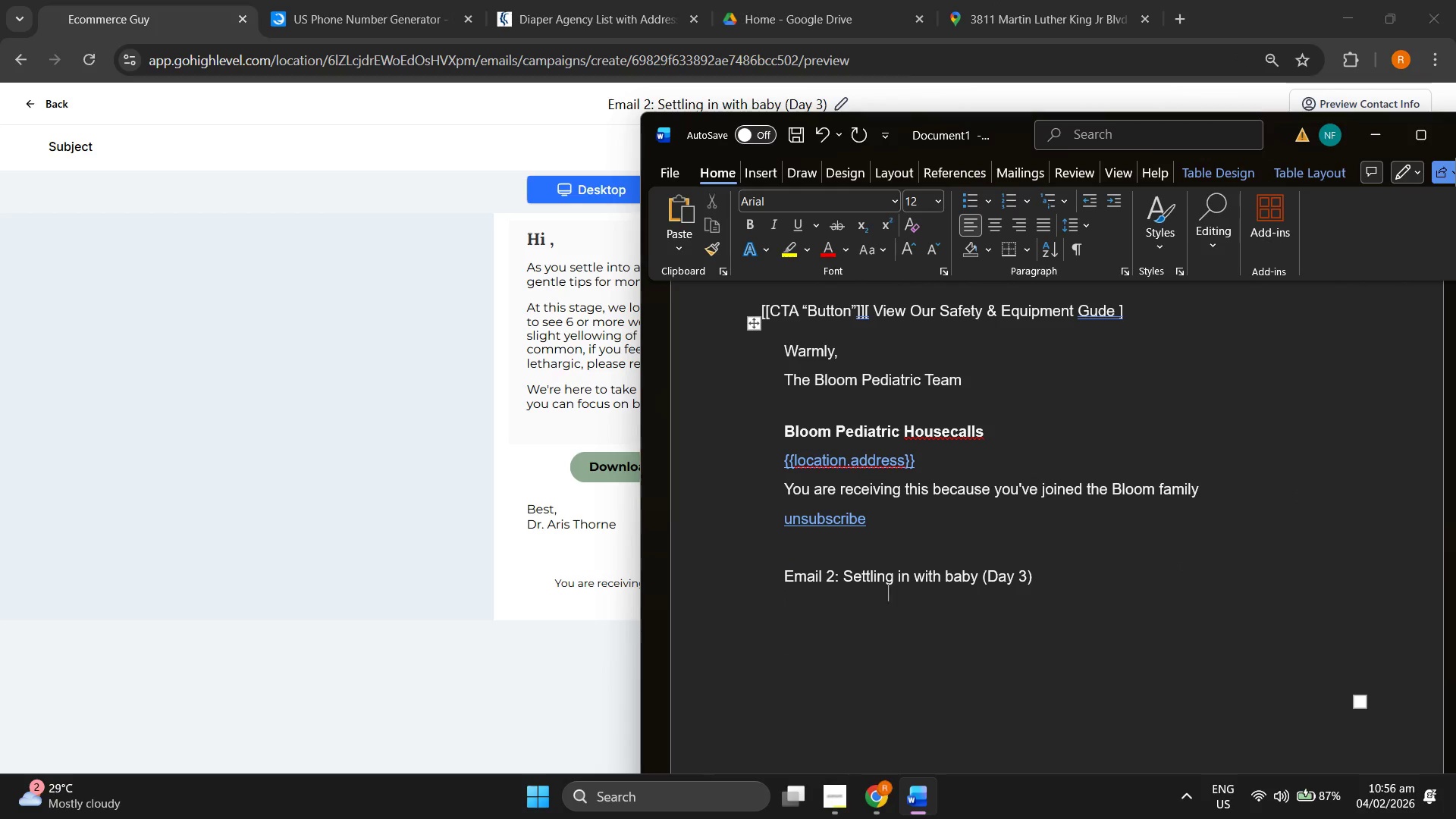 
key(Enter)
 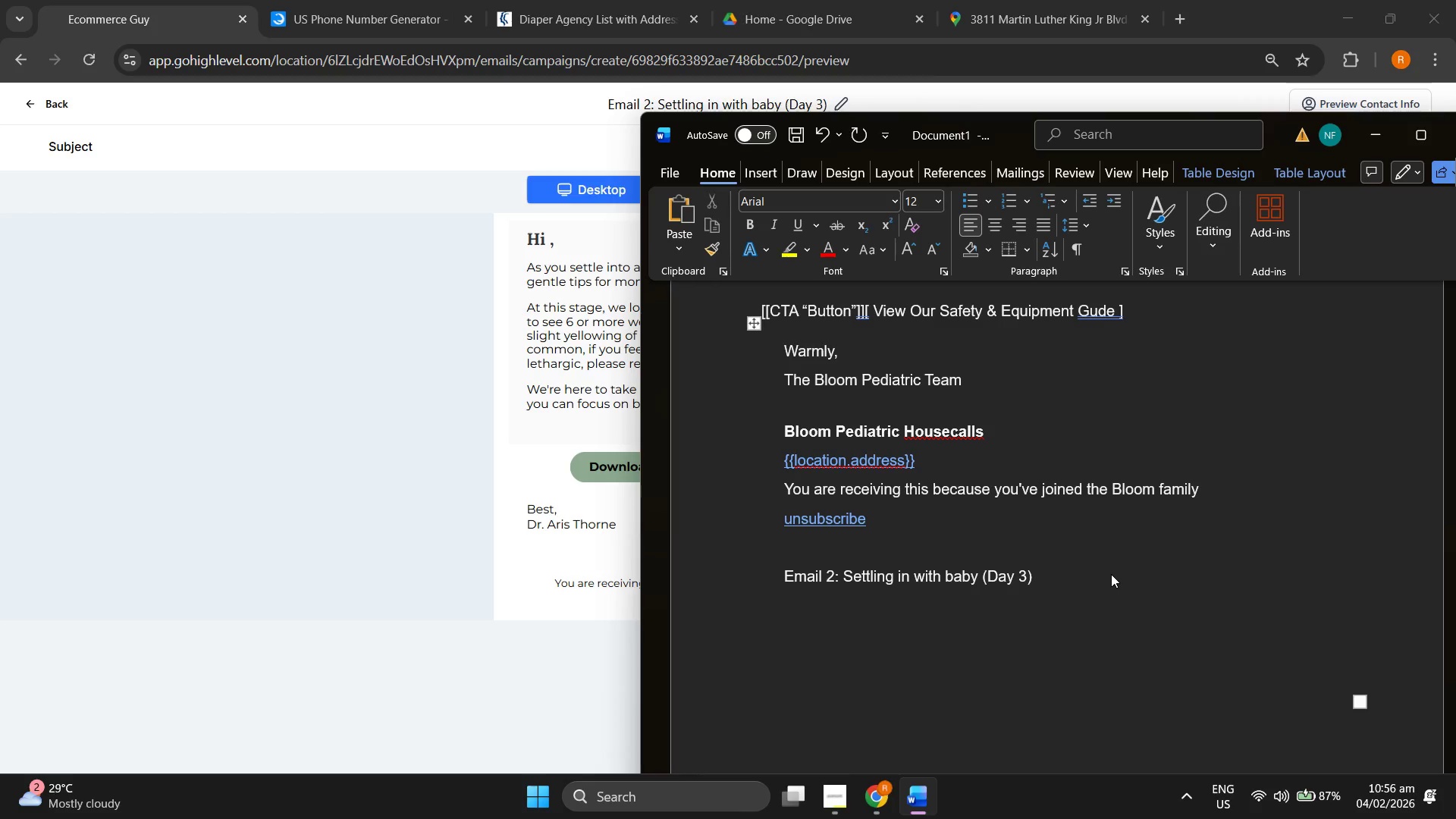 
scroll: coordinate [1078, 550], scroll_direction: up, amount: 10.0
 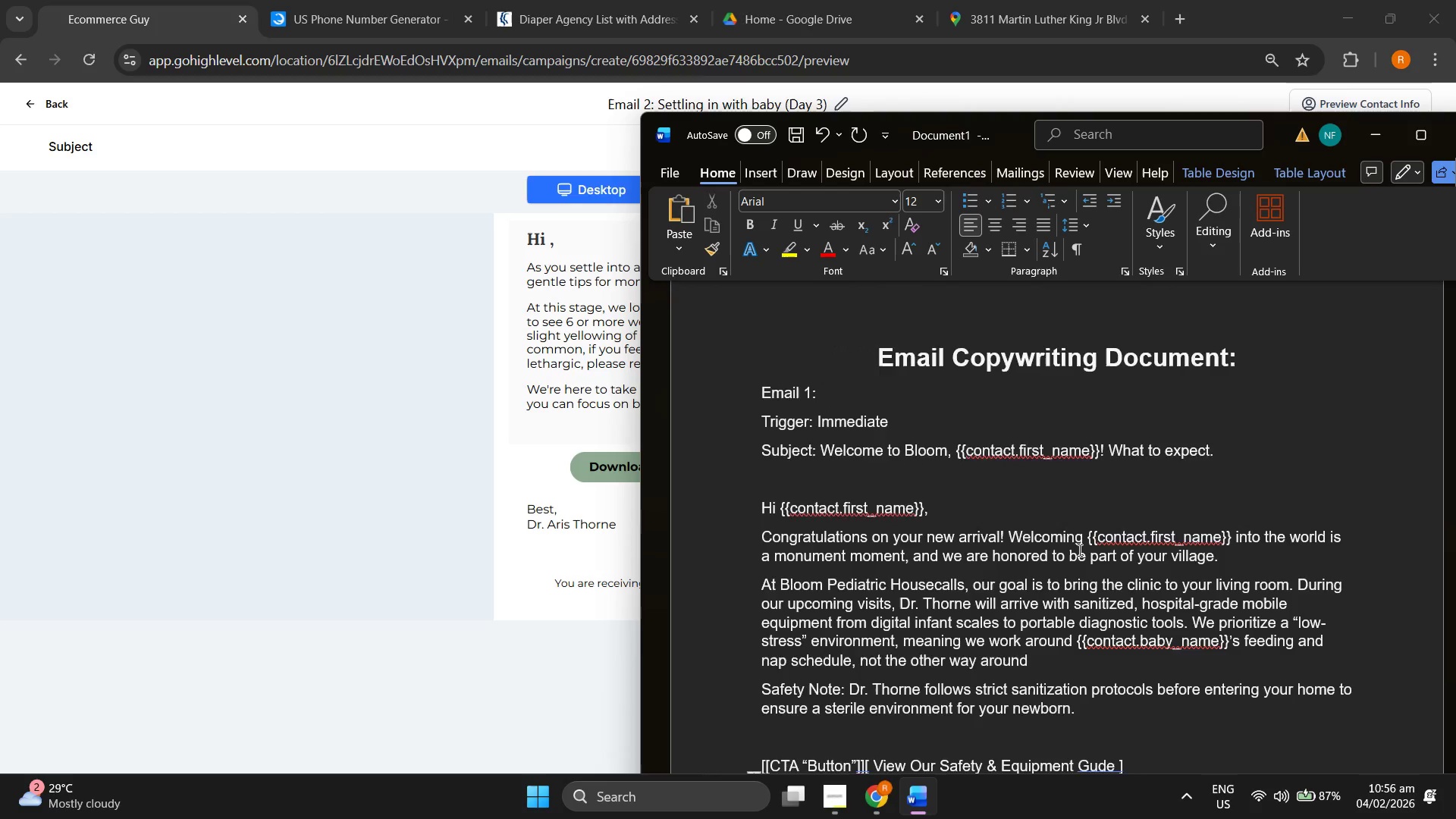 
scroll: coordinate [1078, 550], scroll_direction: down, amount: 10.0
 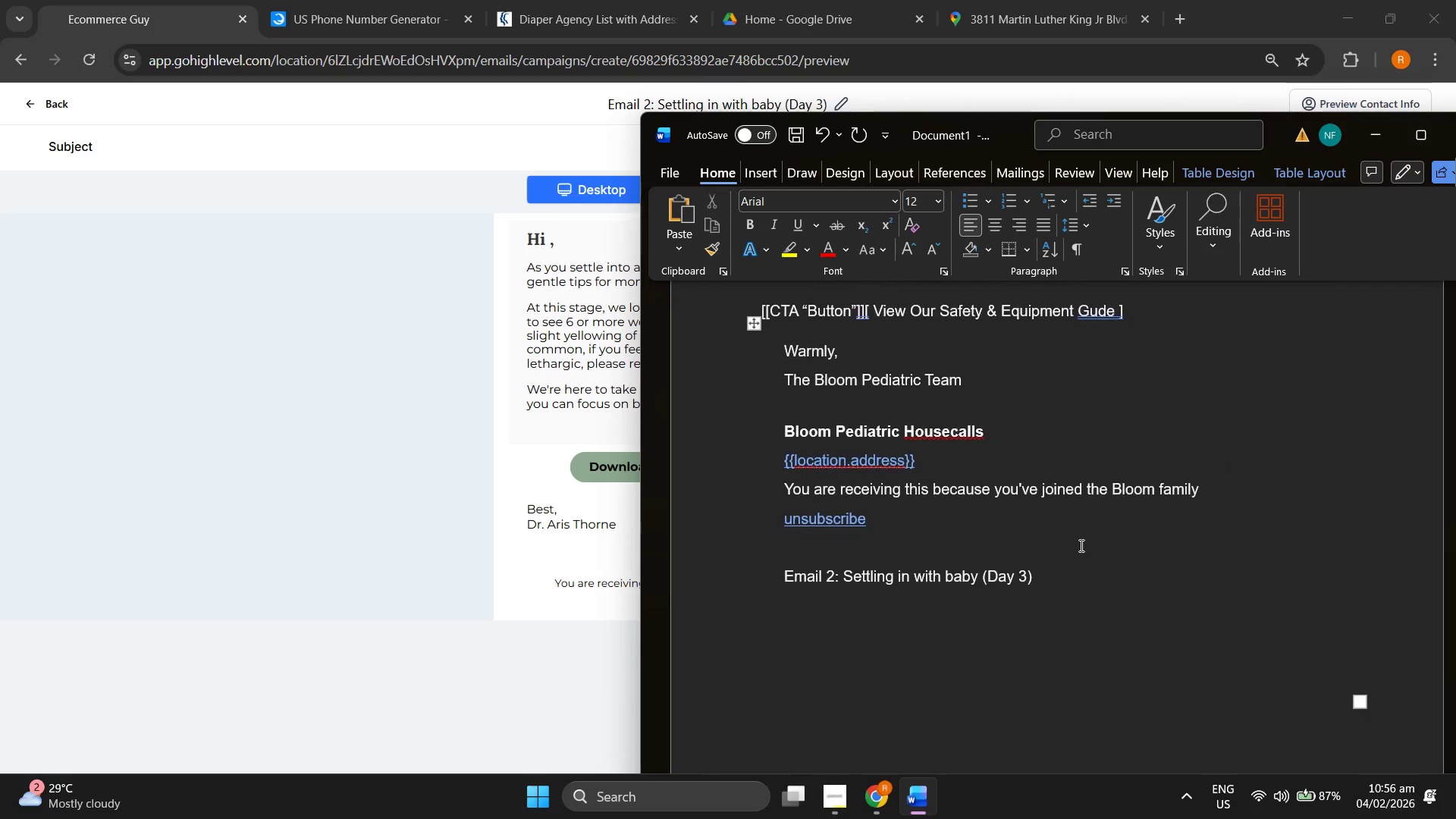 
type(Ti)
key(Backspace)
type(rigger: 3 days after tag)
 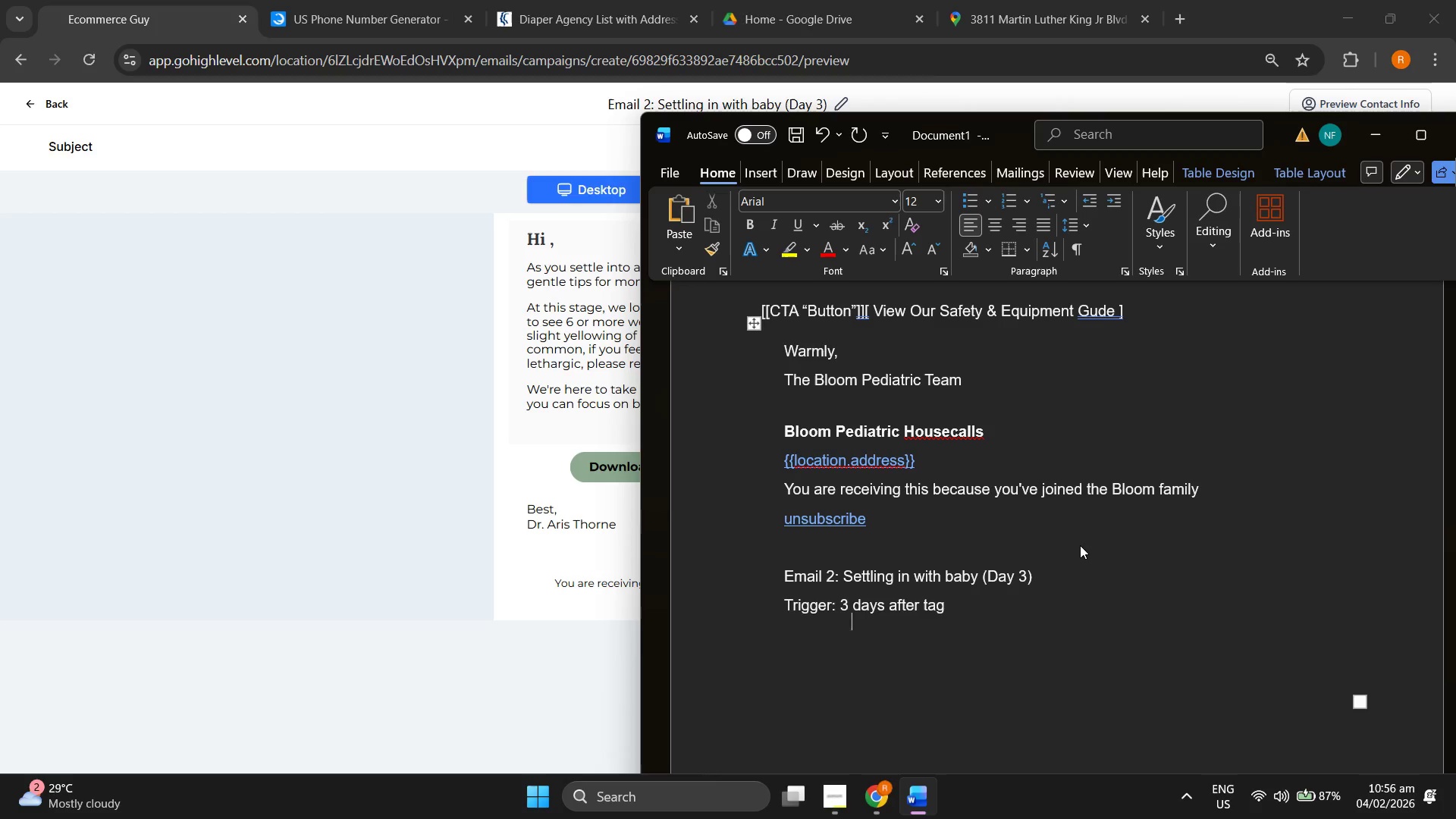 
 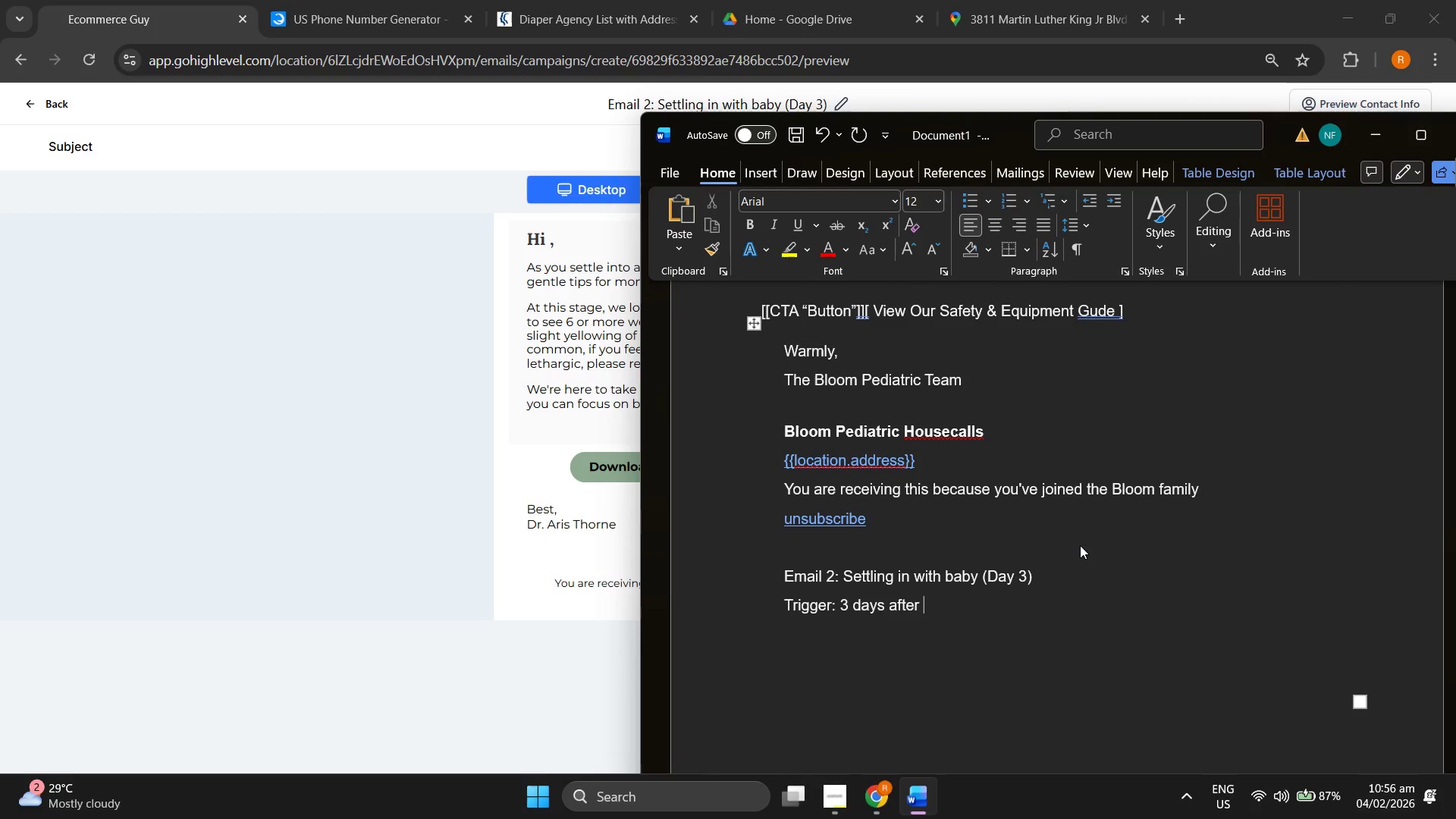 
key(Enter)
 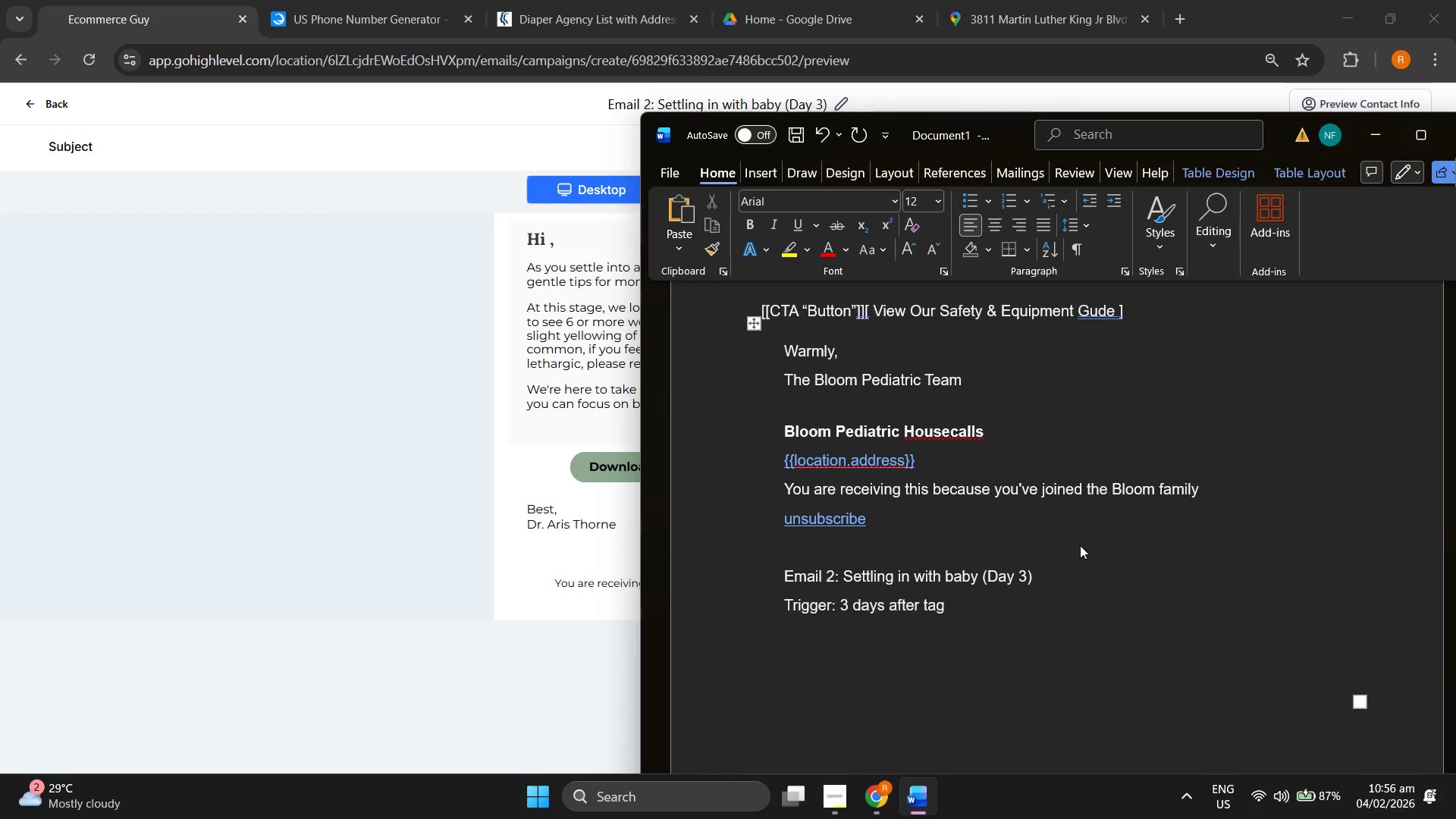 
type(Subject: A quick hc)
key(Backspace)
key(Backspace)
type(check )
key(Backspace)
type(-in: Hydration and Weln)
key(Backspace)
type(lness)
 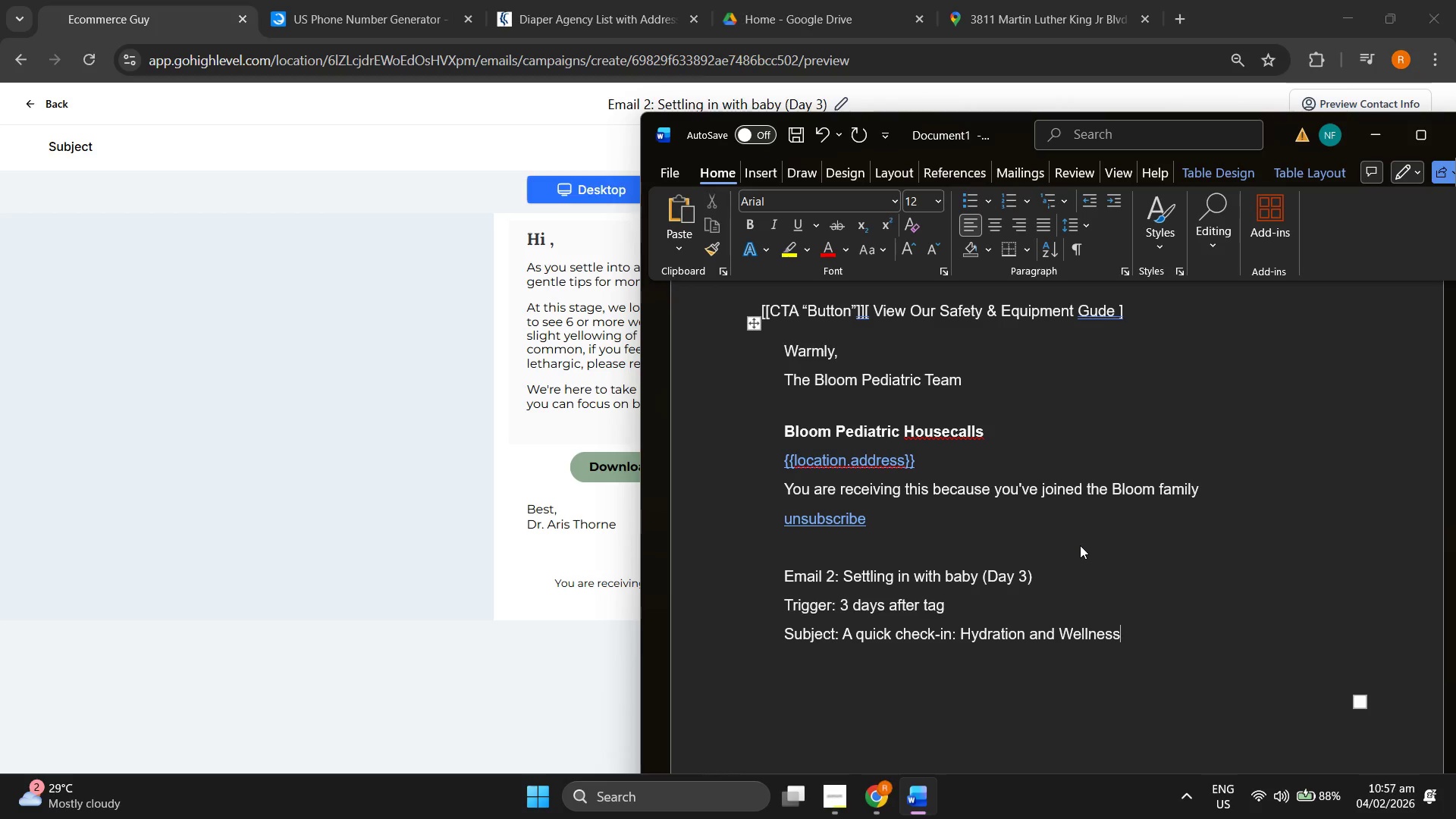 
key(Enter)
 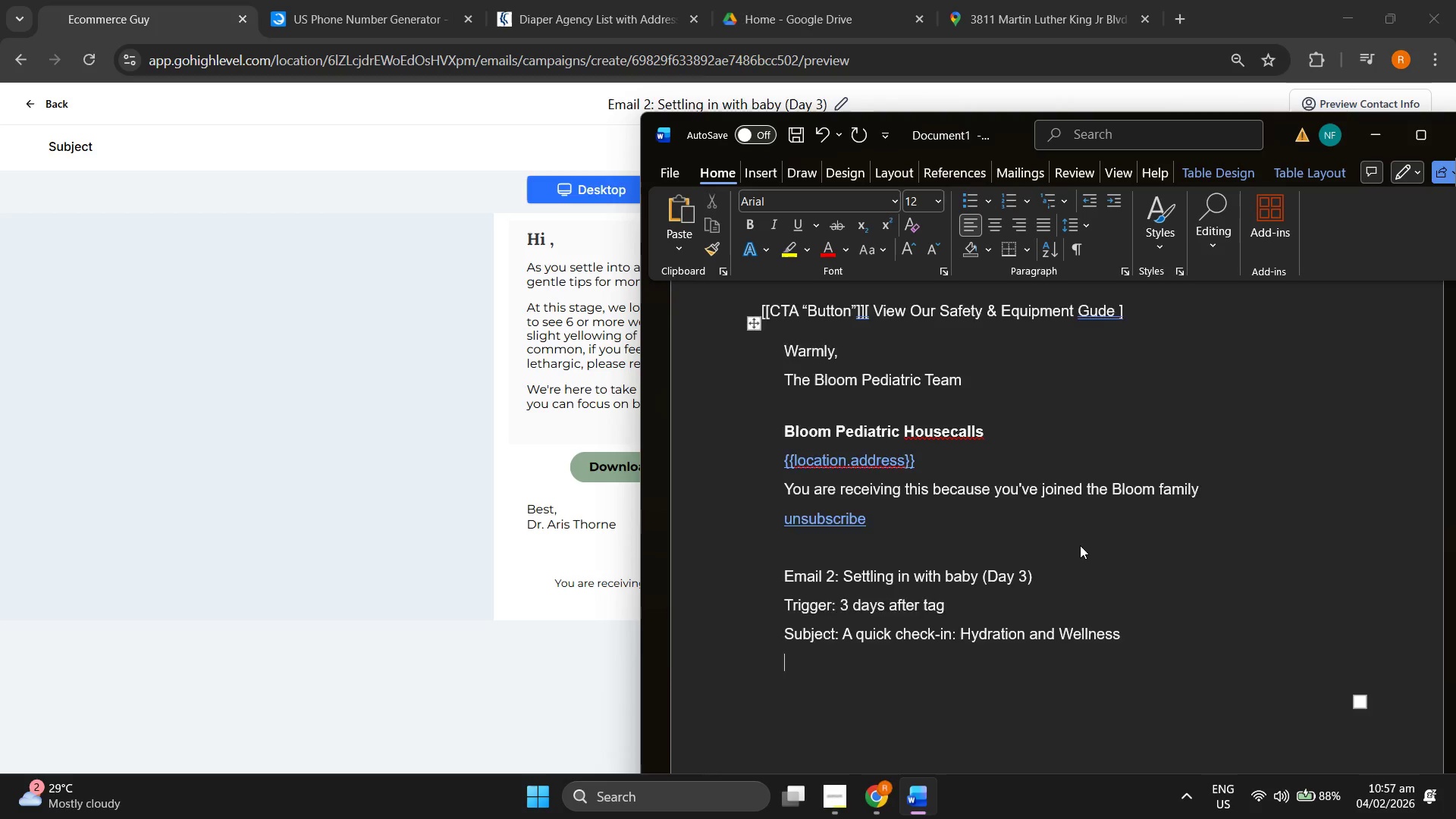 
key(Enter)
 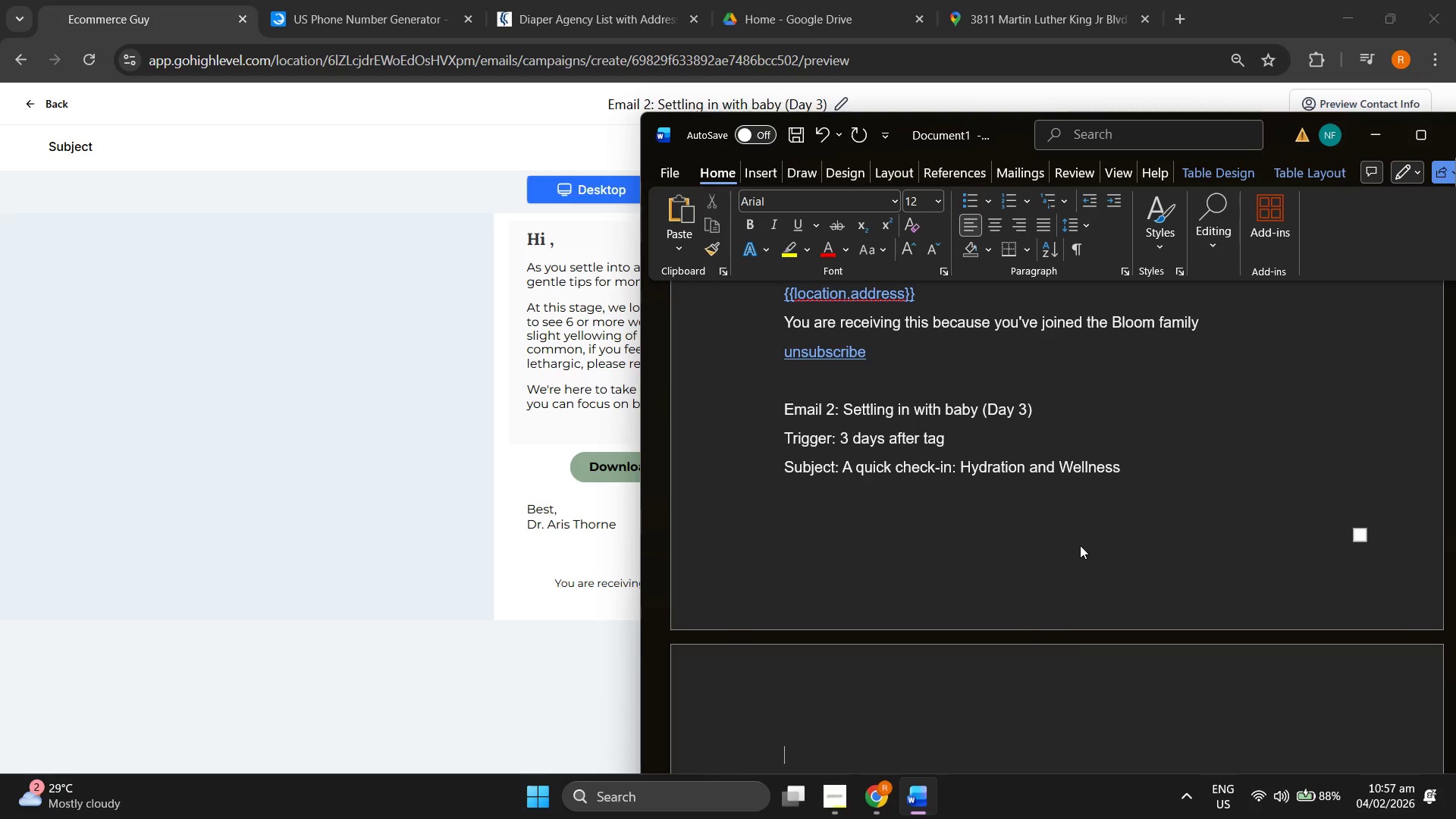 
key(Backspace)
type(h)
key(Backspace)
type(Hi {{contact.first_name}},)
 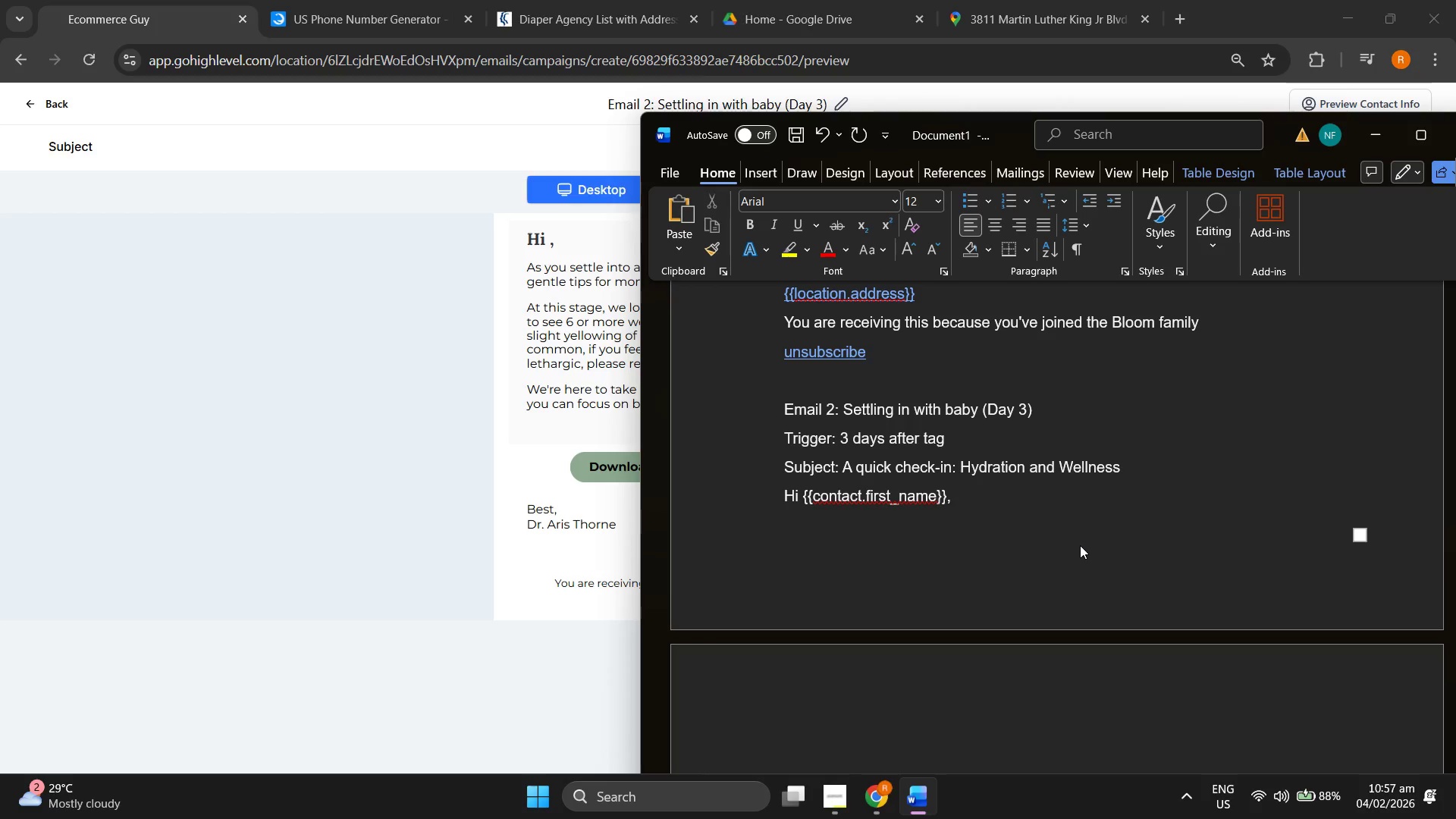 
 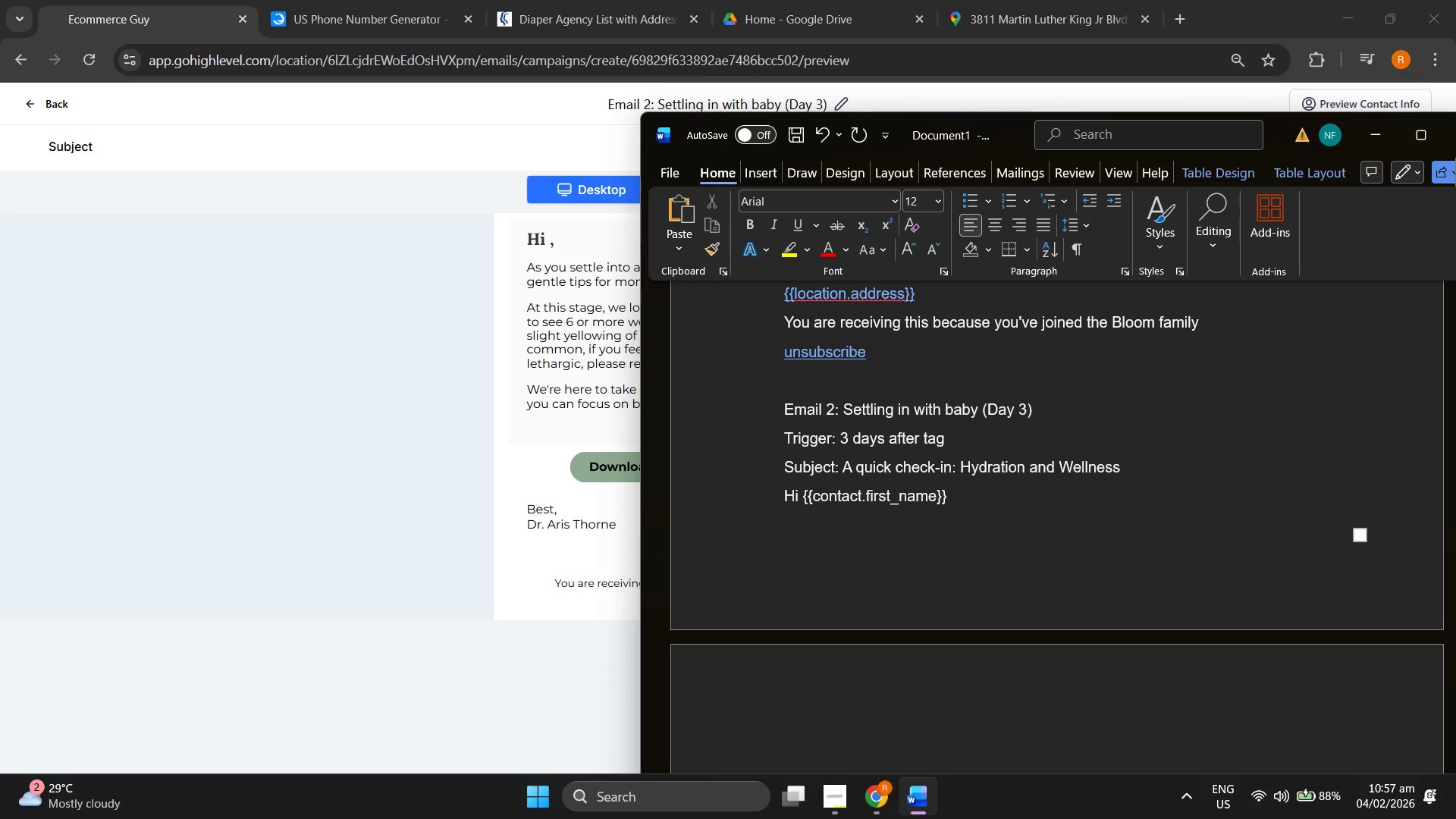 
key(Enter)
 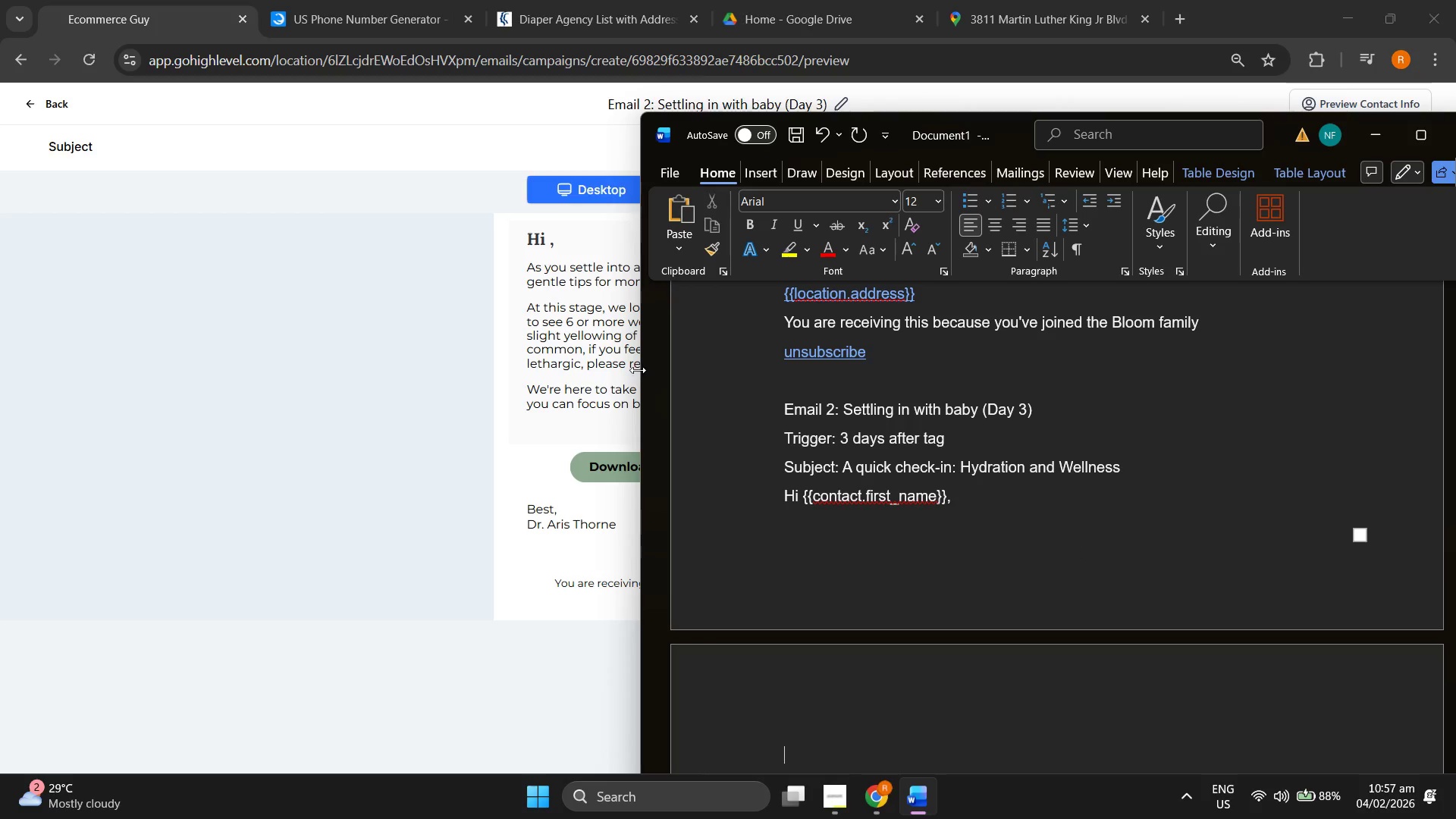 
left_click([786, 409])
 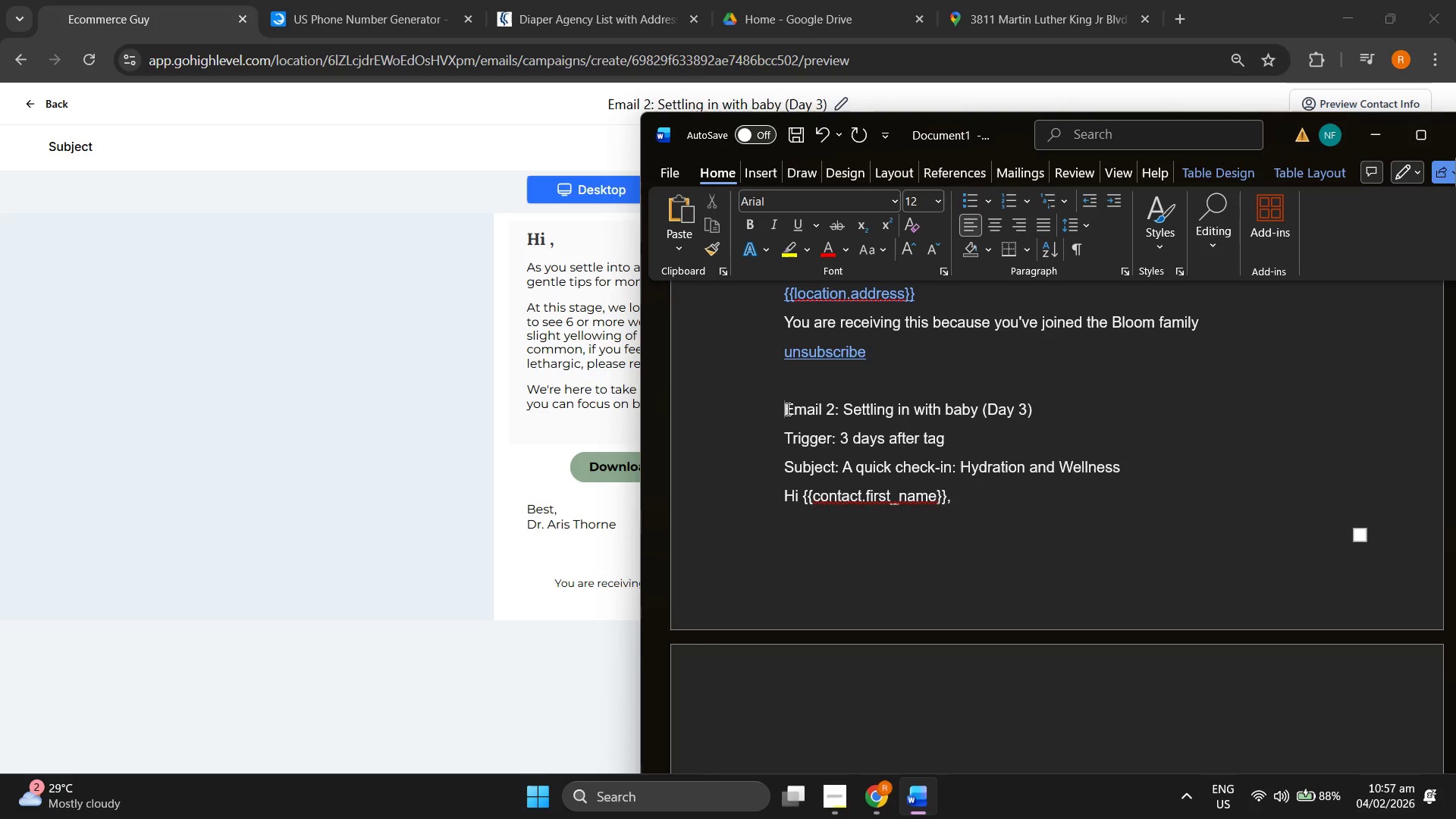 
key(Enter)
 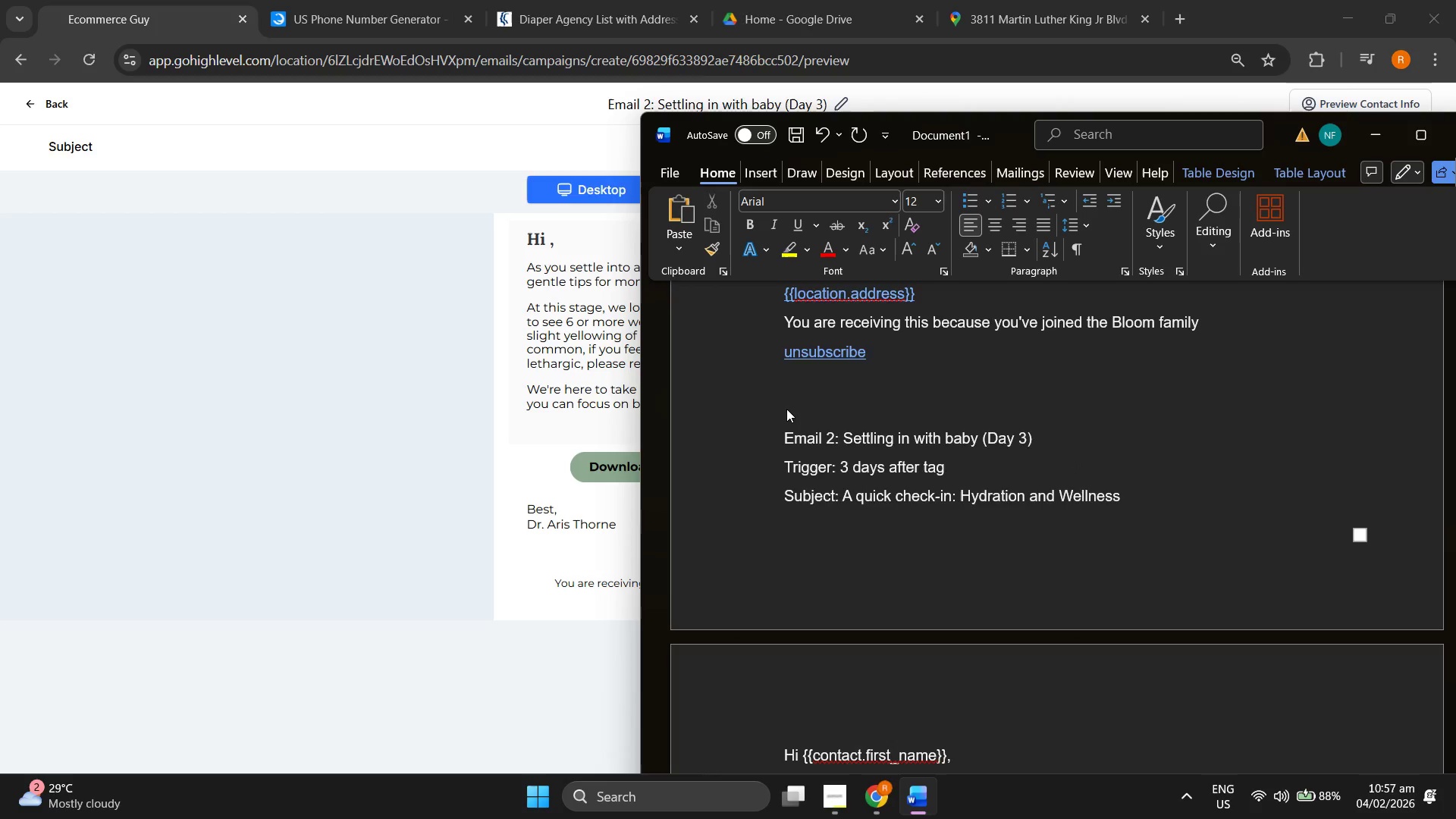 
scroll: coordinate [786, 409], scroll_direction: down, amount: 2.0
 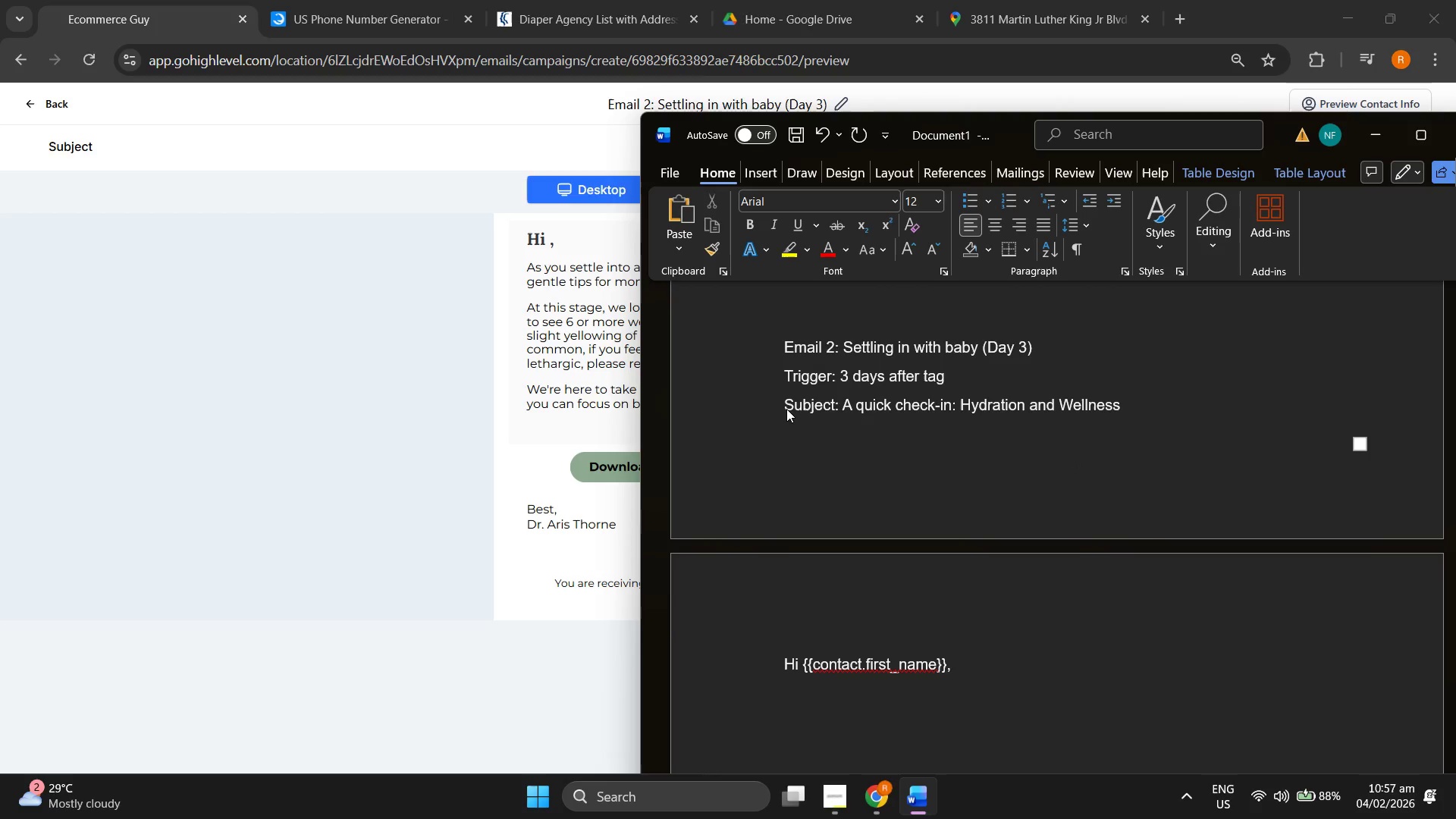 
key(Enter)
 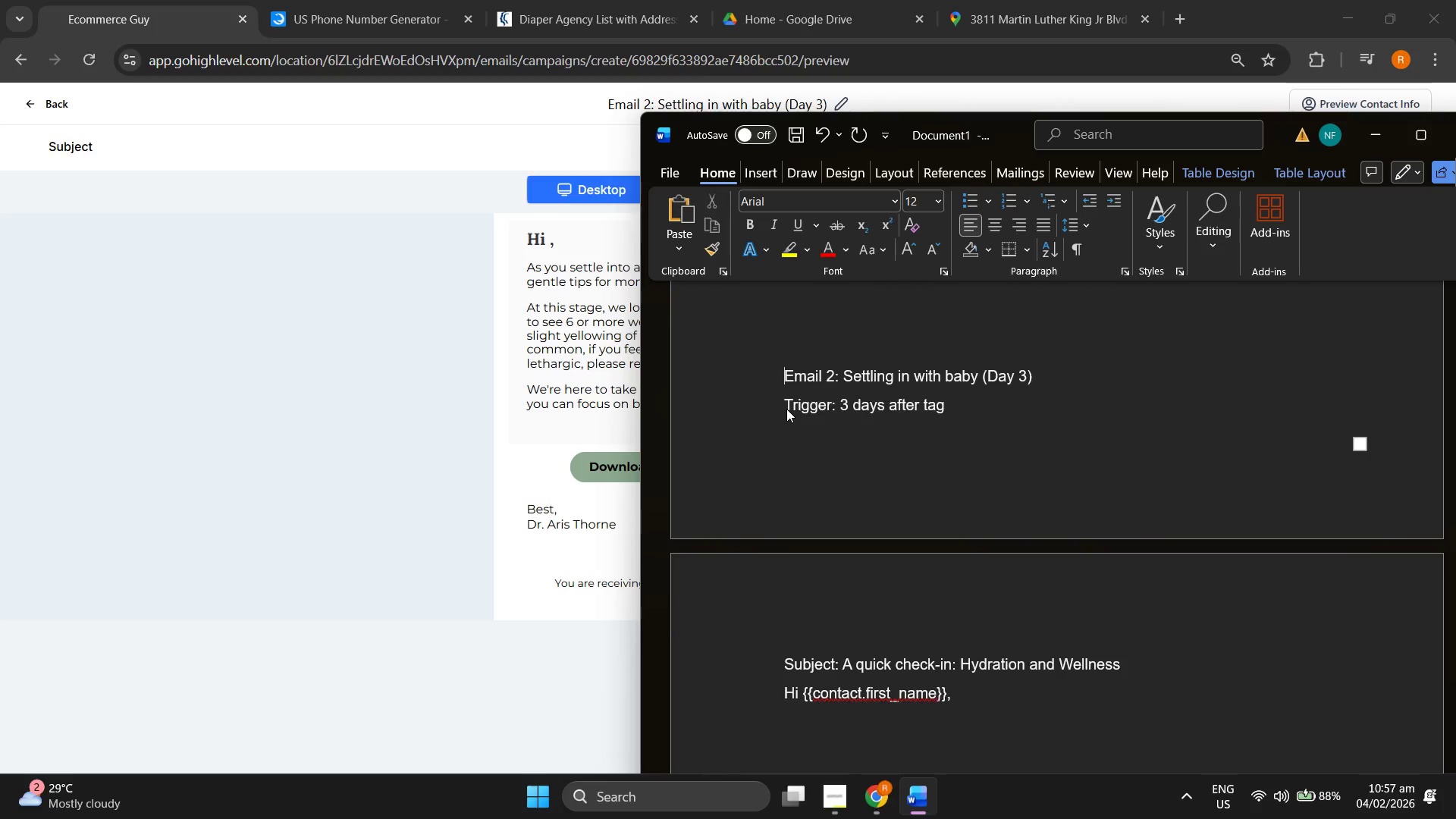 
key(Enter)
 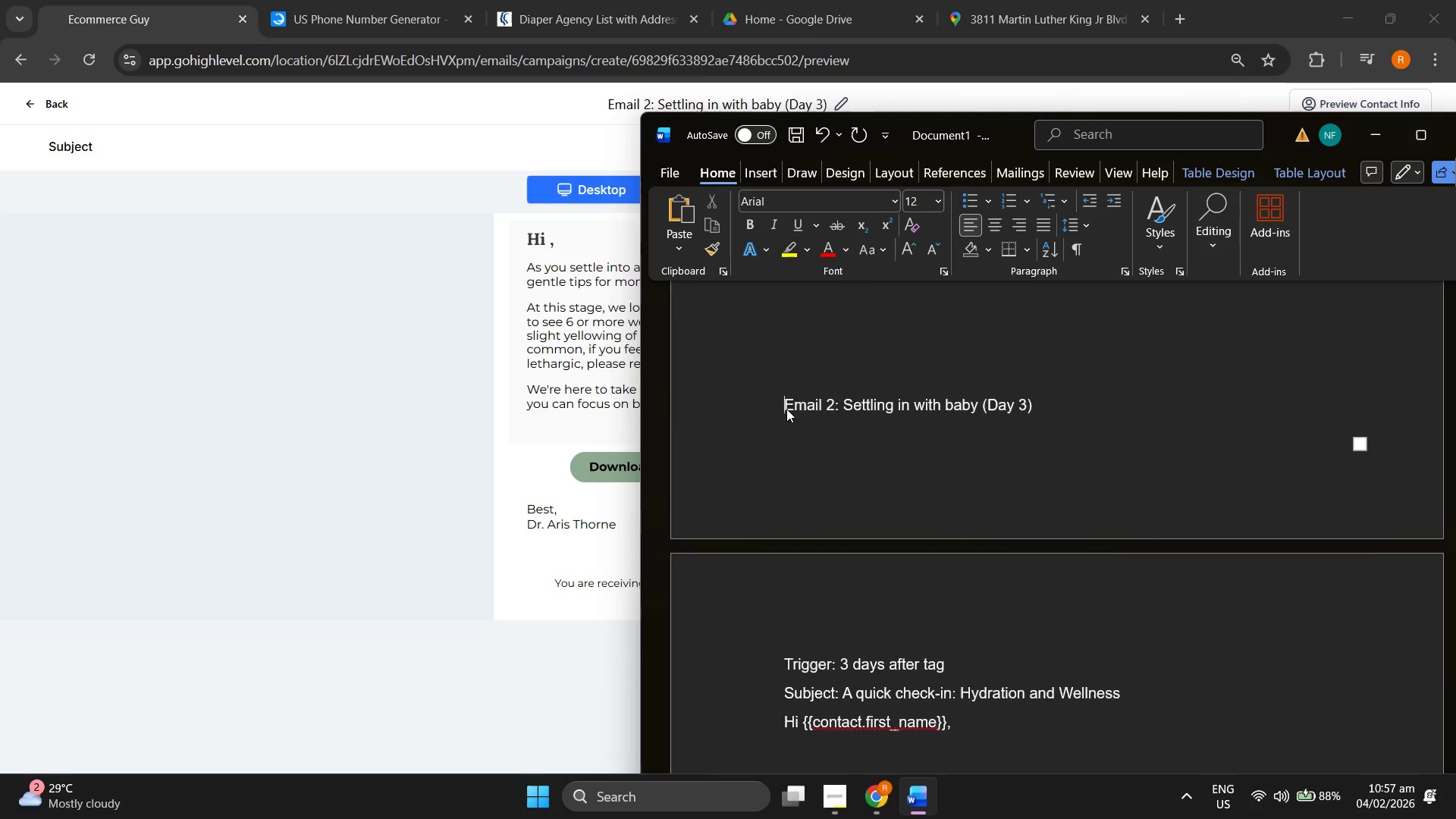 
key(Enter)
 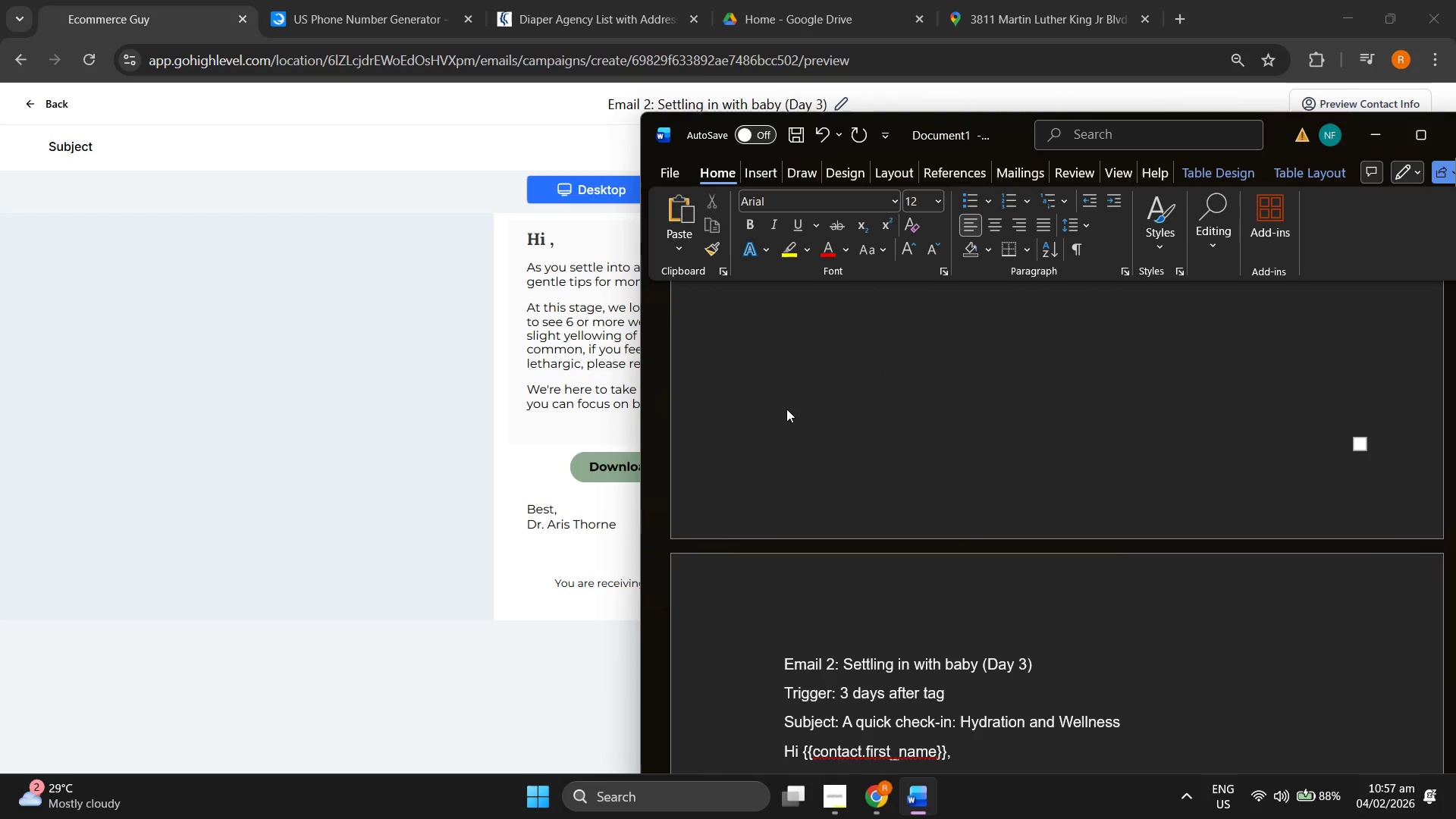 
scroll: coordinate [786, 409], scroll_direction: up, amount: 16.0
 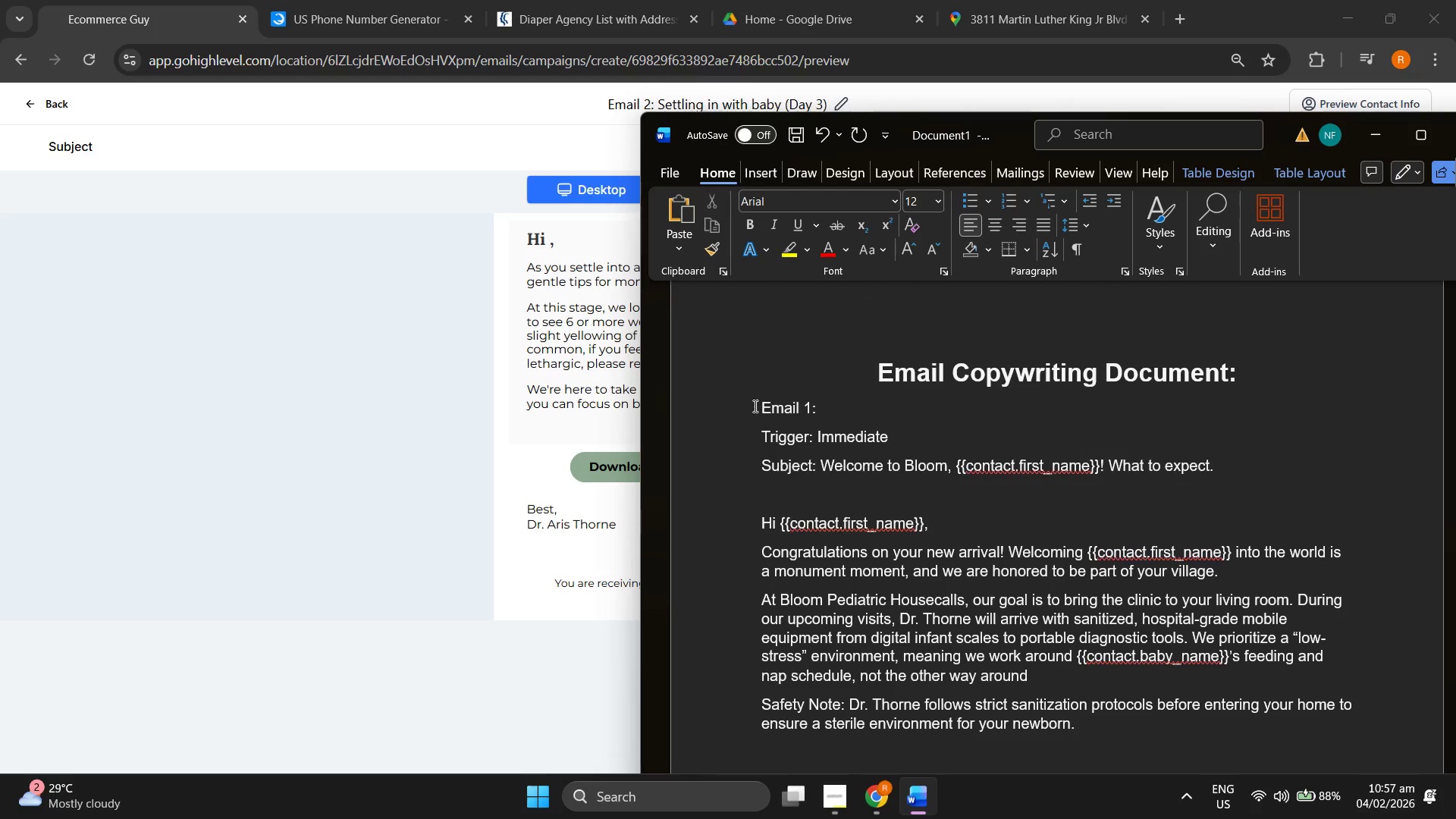 
left_click([761, 405])
 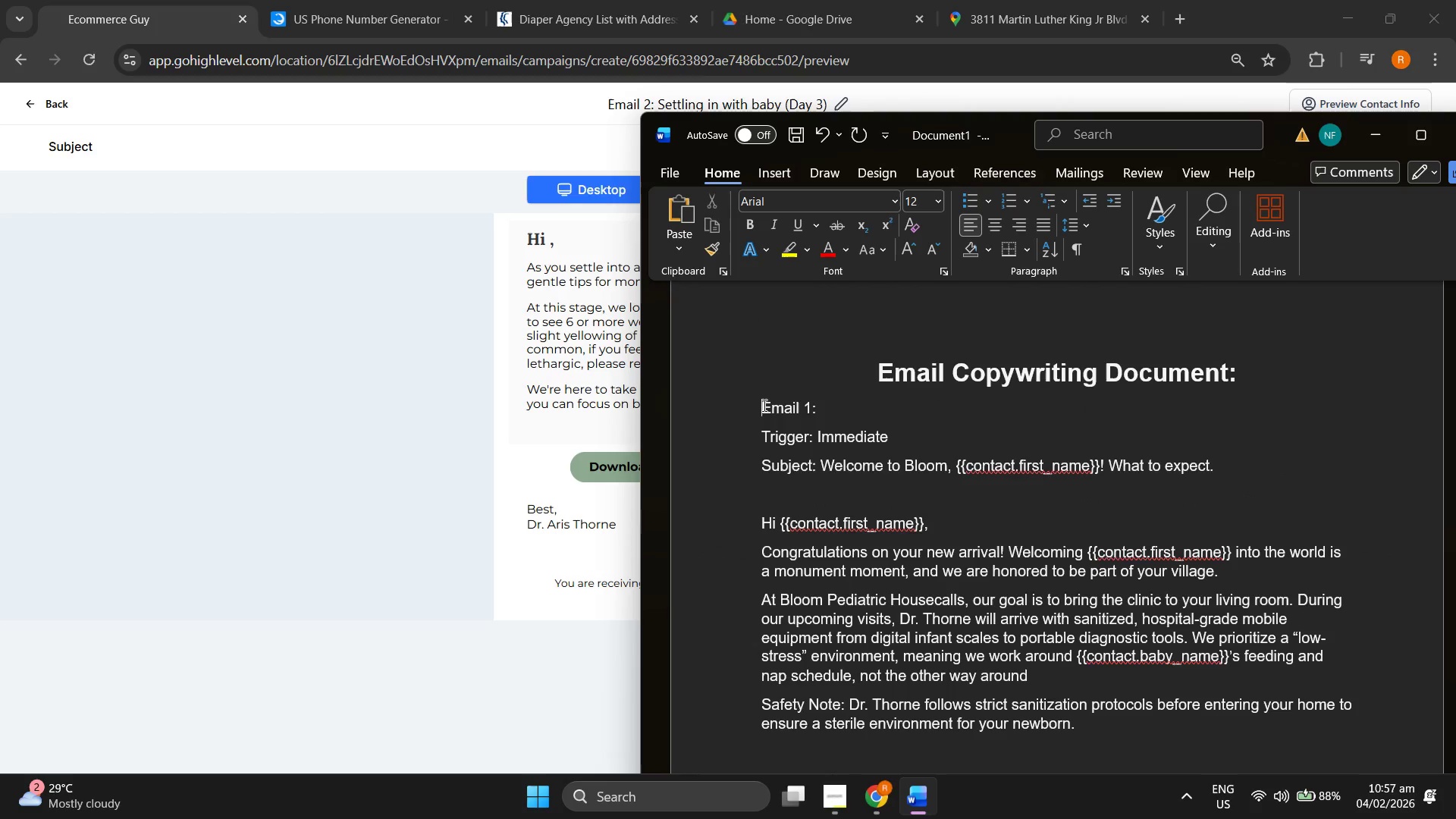 
key(Enter)
 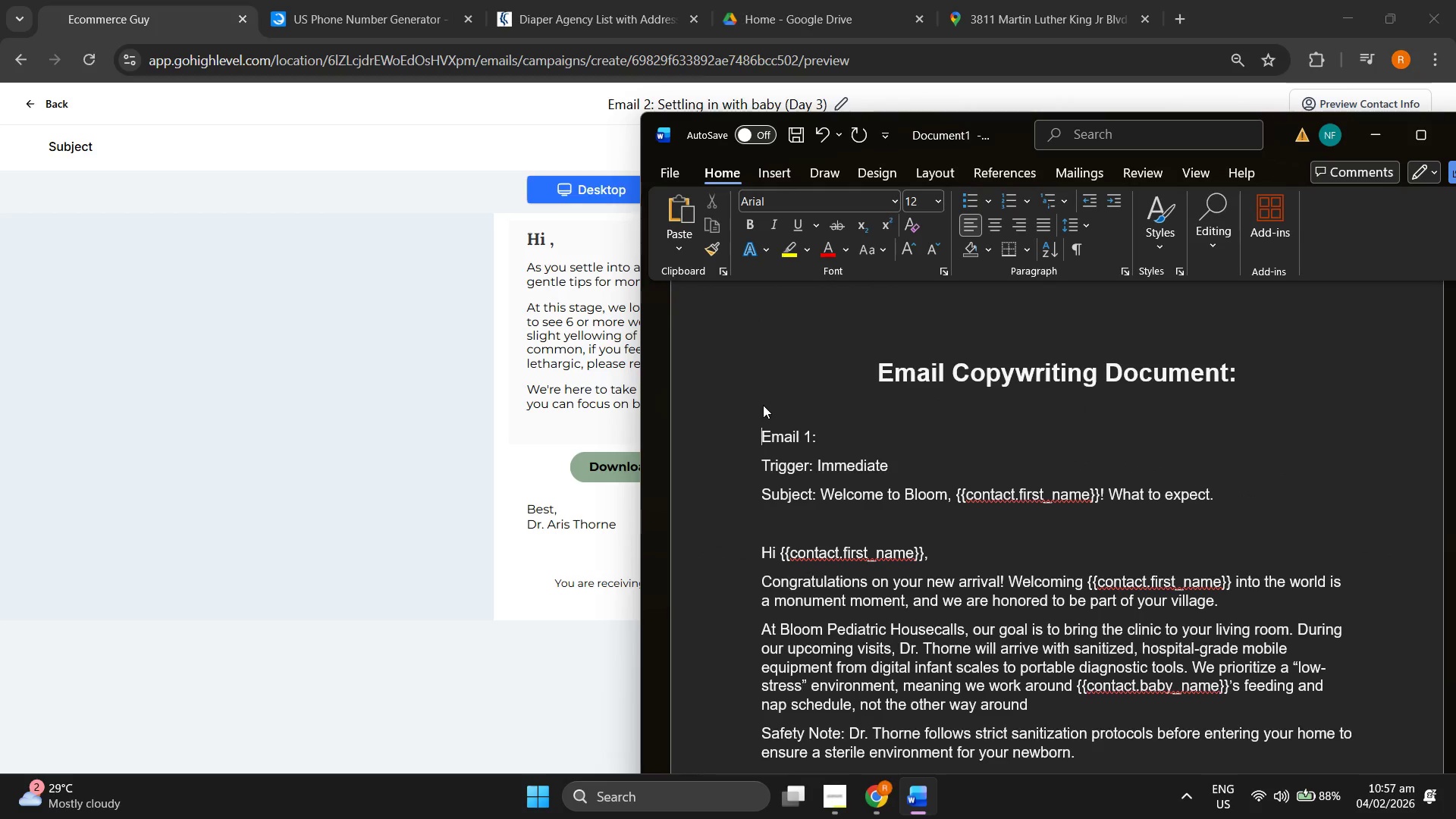 
key(Enter)
 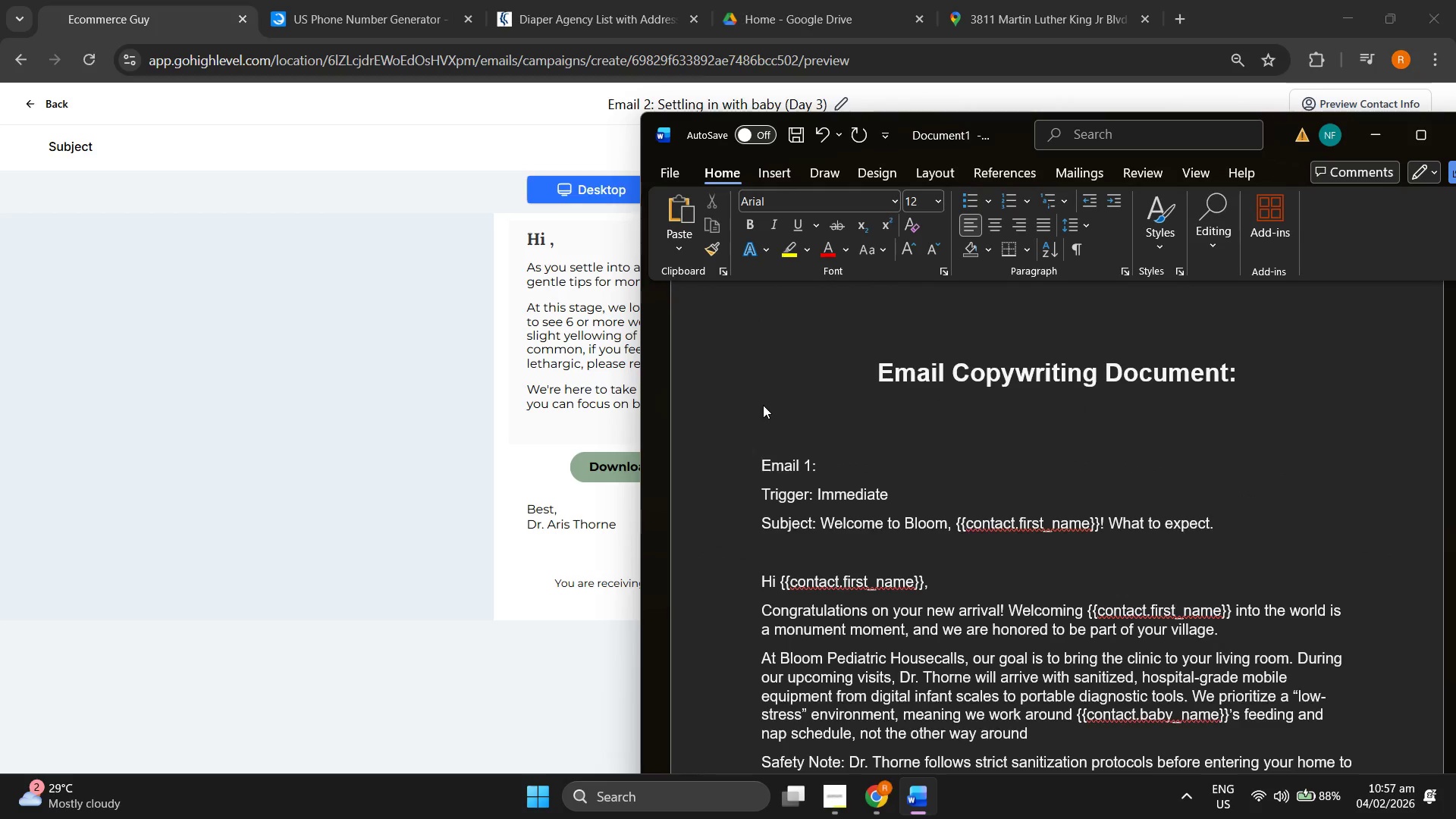 
scroll: coordinate [881, 555], scroll_direction: down, amount: 21.0
 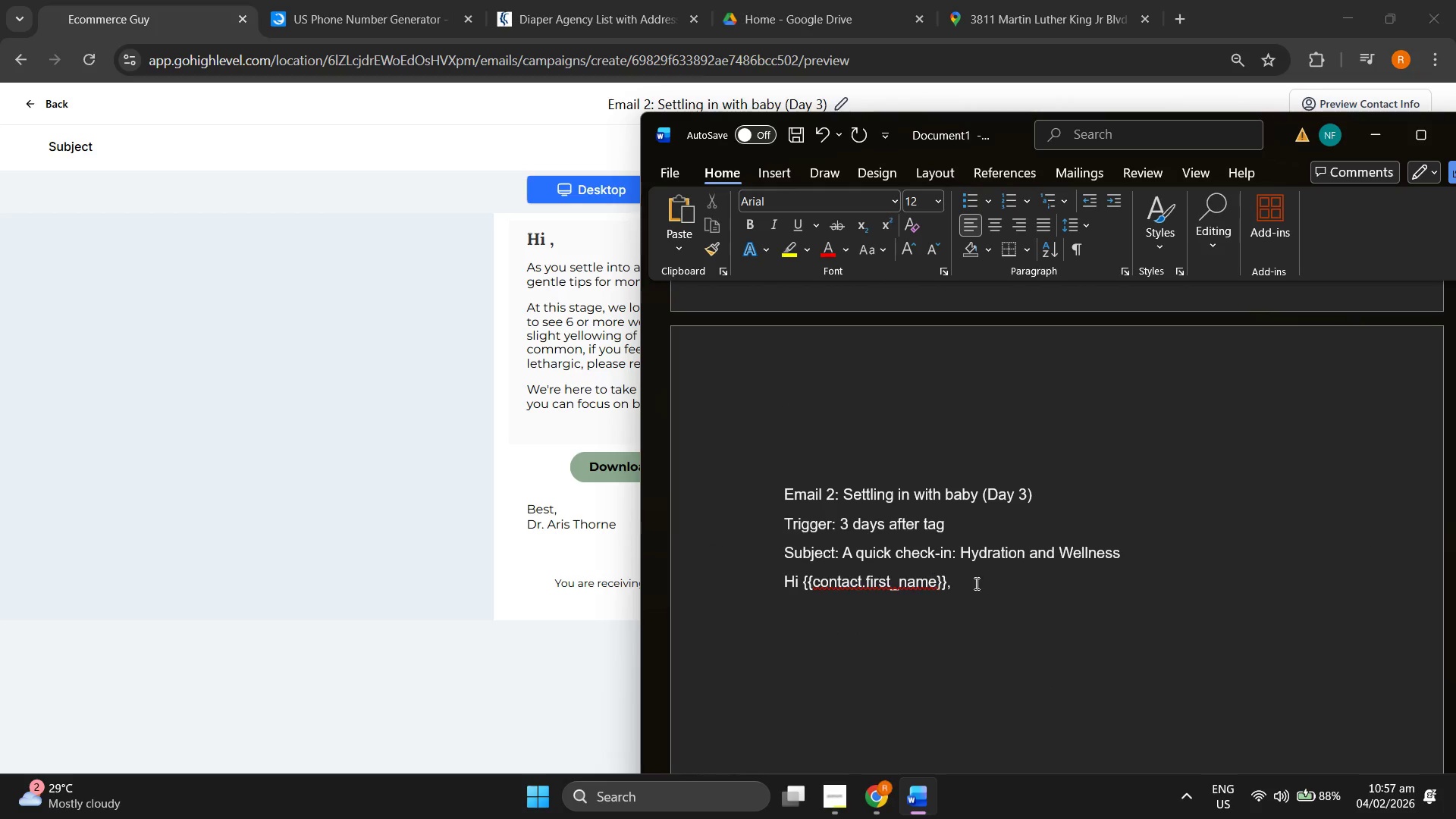 
left_click([1012, 592])
 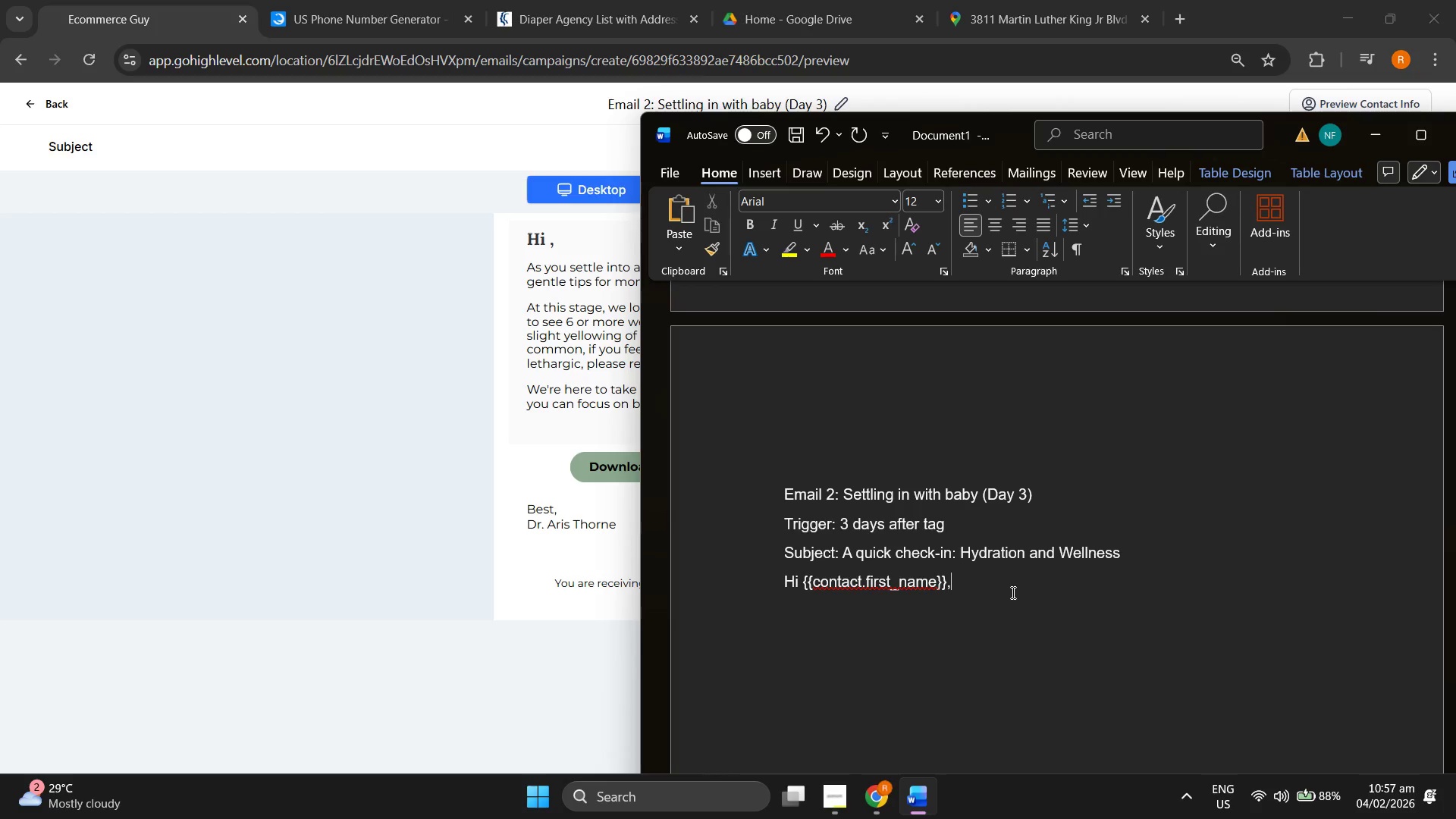 
key(Enter)
 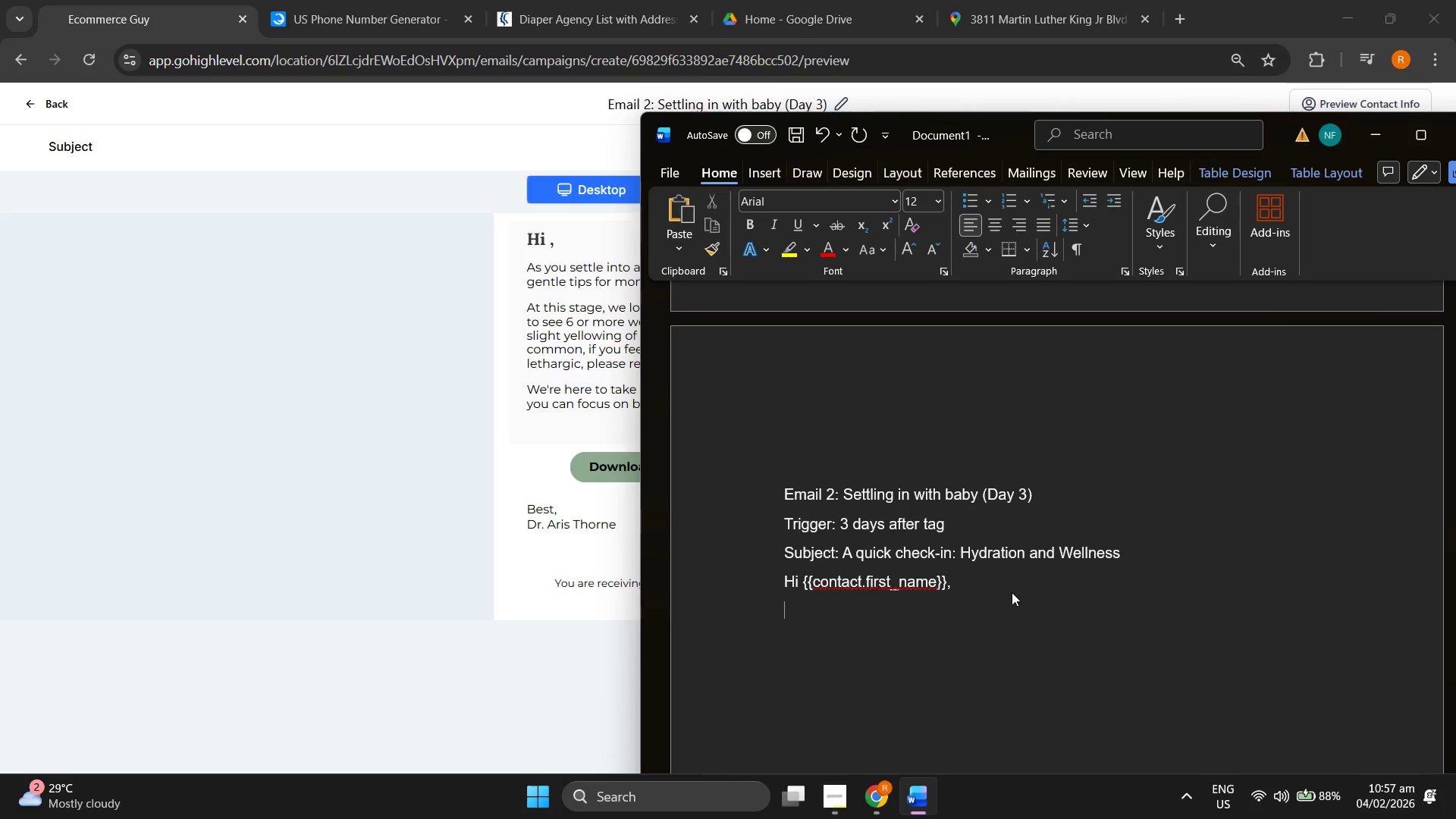 
type(As you settle into a rhythm with {{contact.baby_name]])
key(Backspace)
key(Backspace)
type(}} w)
key(Backspace)
key(Backspace)
type(, we wanted to share a few gente)
key(Backspace)
type(le tips for n)
key(Backspace)
type(monir)
key(Backspace)
type(toring health in these early days.)
 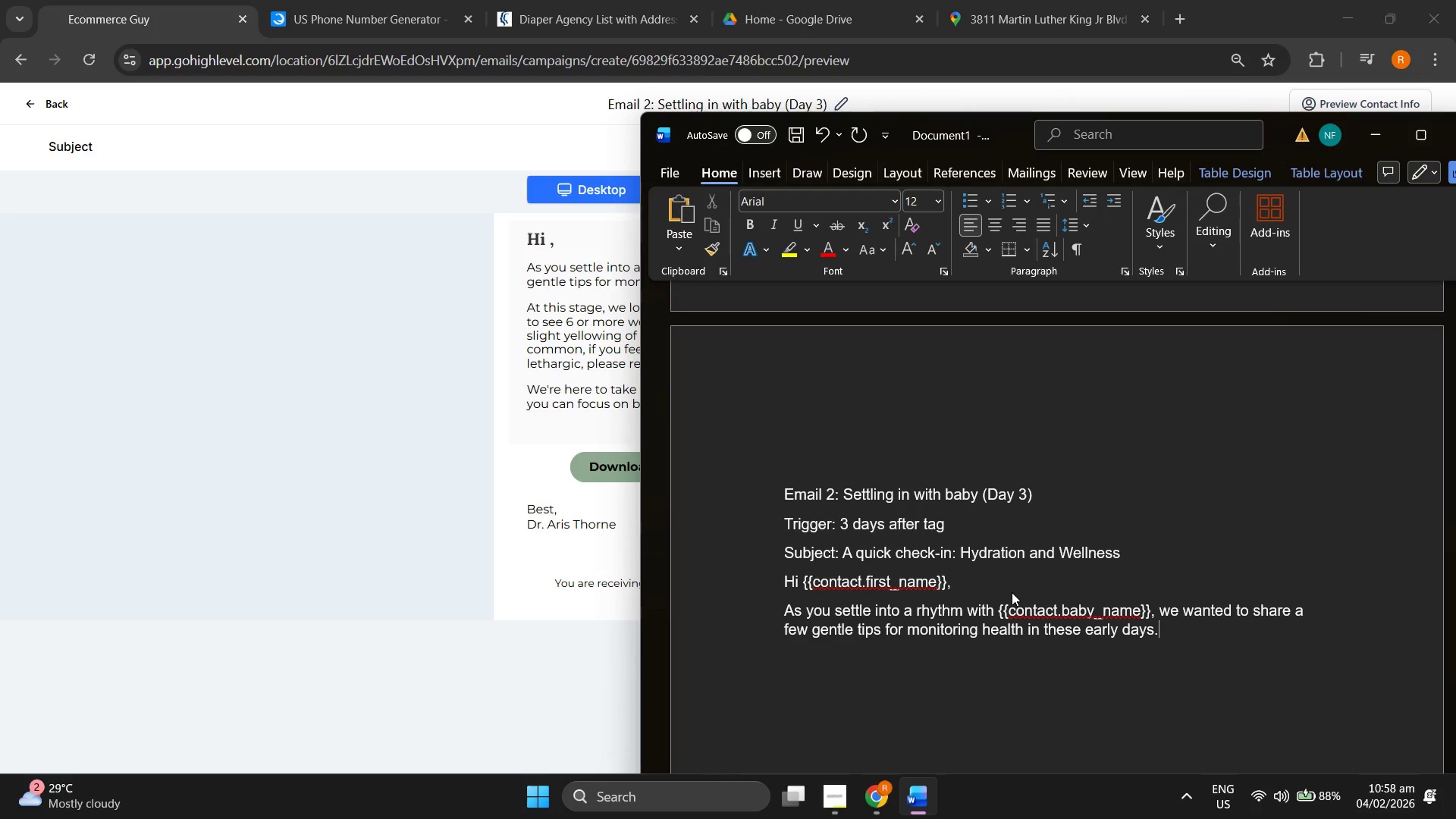 
key(Enter)
 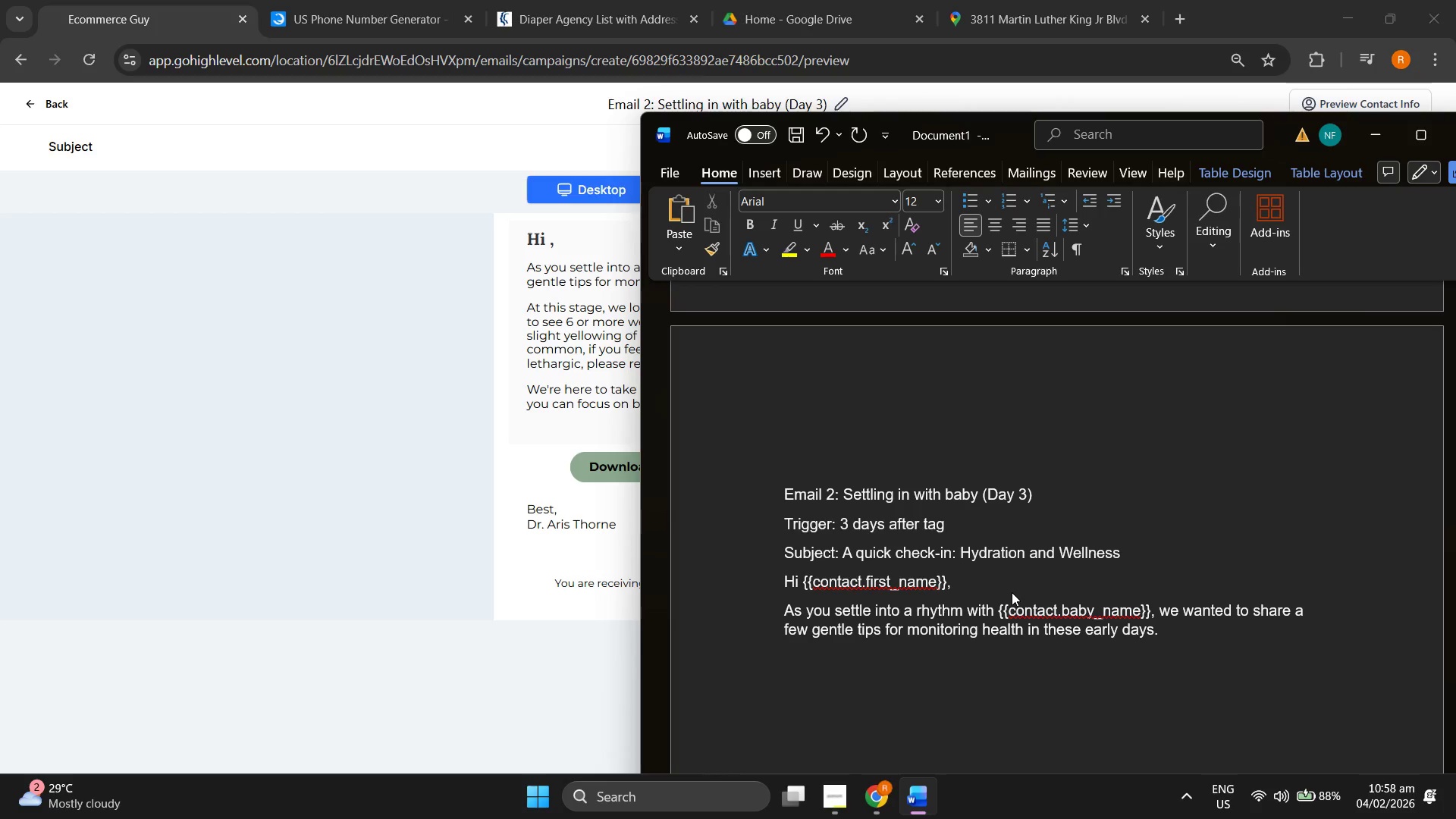 
type(At h)
key(Backspace)
type(this day)
key(Backspace)
key(Backspace)
key(Backspace)
type(stage, we look for "input and output")
key(Backspace)
type(." HG)
key(Backspace)
type(enerally)
 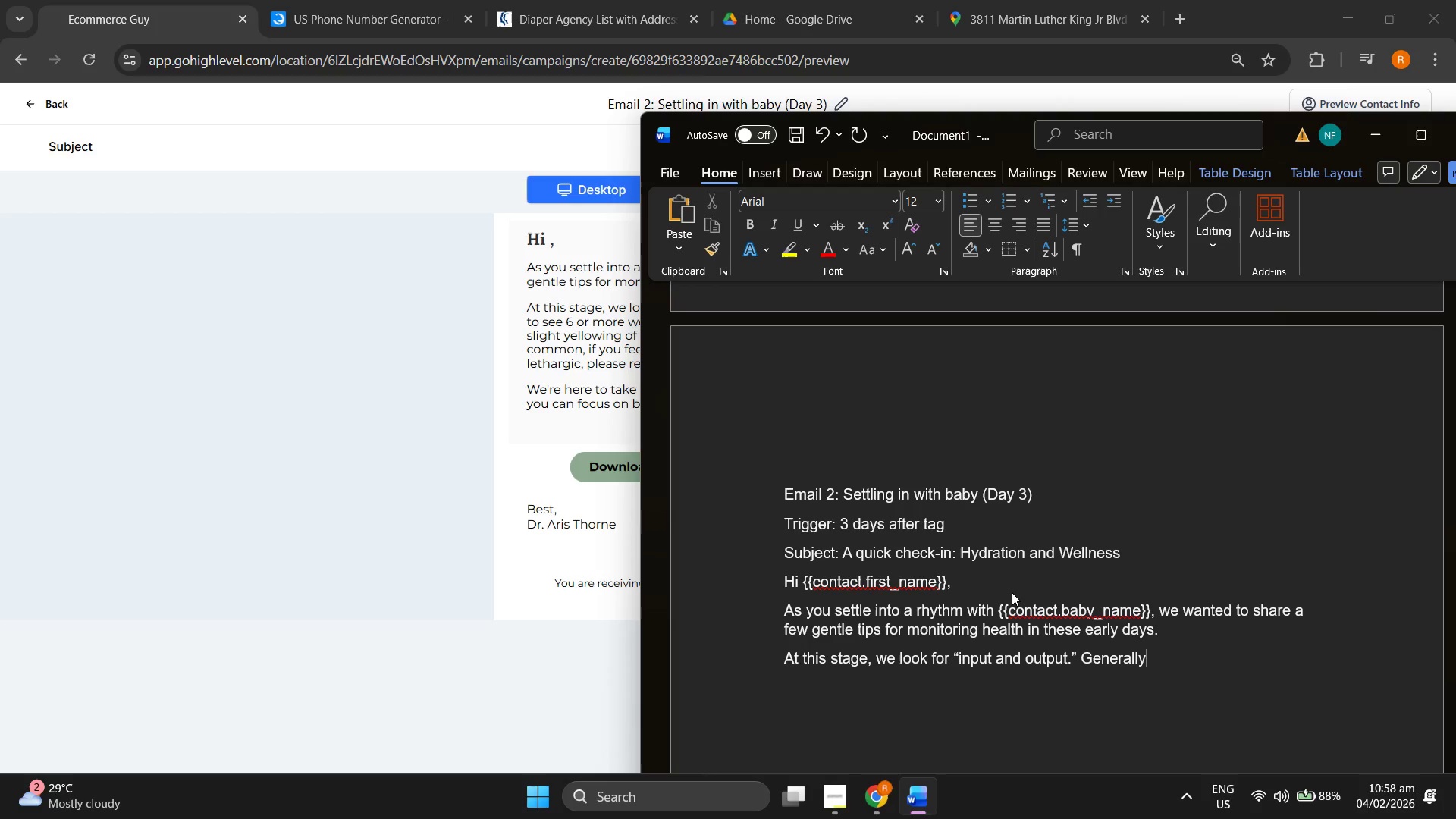 
left_click([886, 799])
 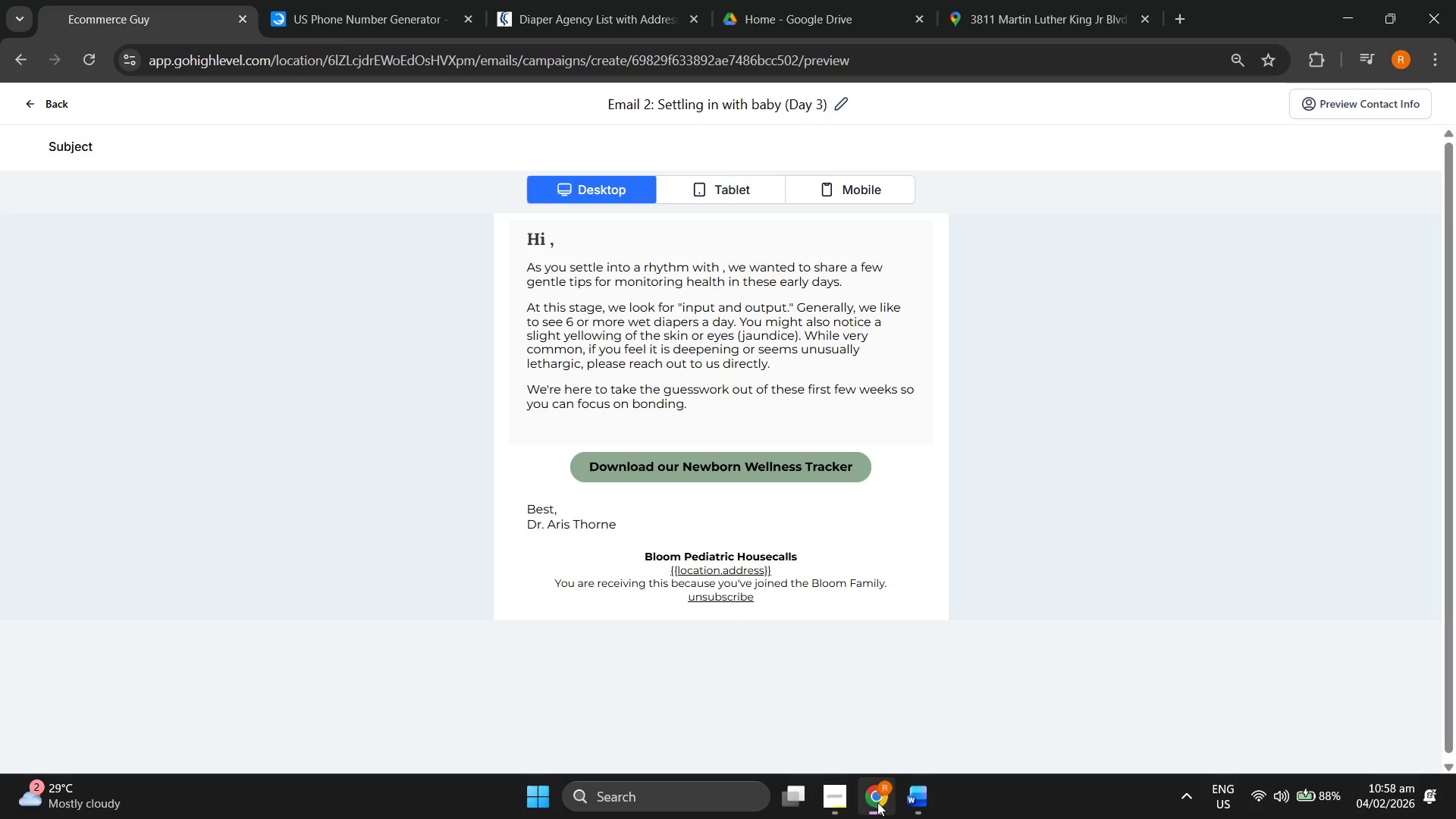 
left_click([849, 805])